 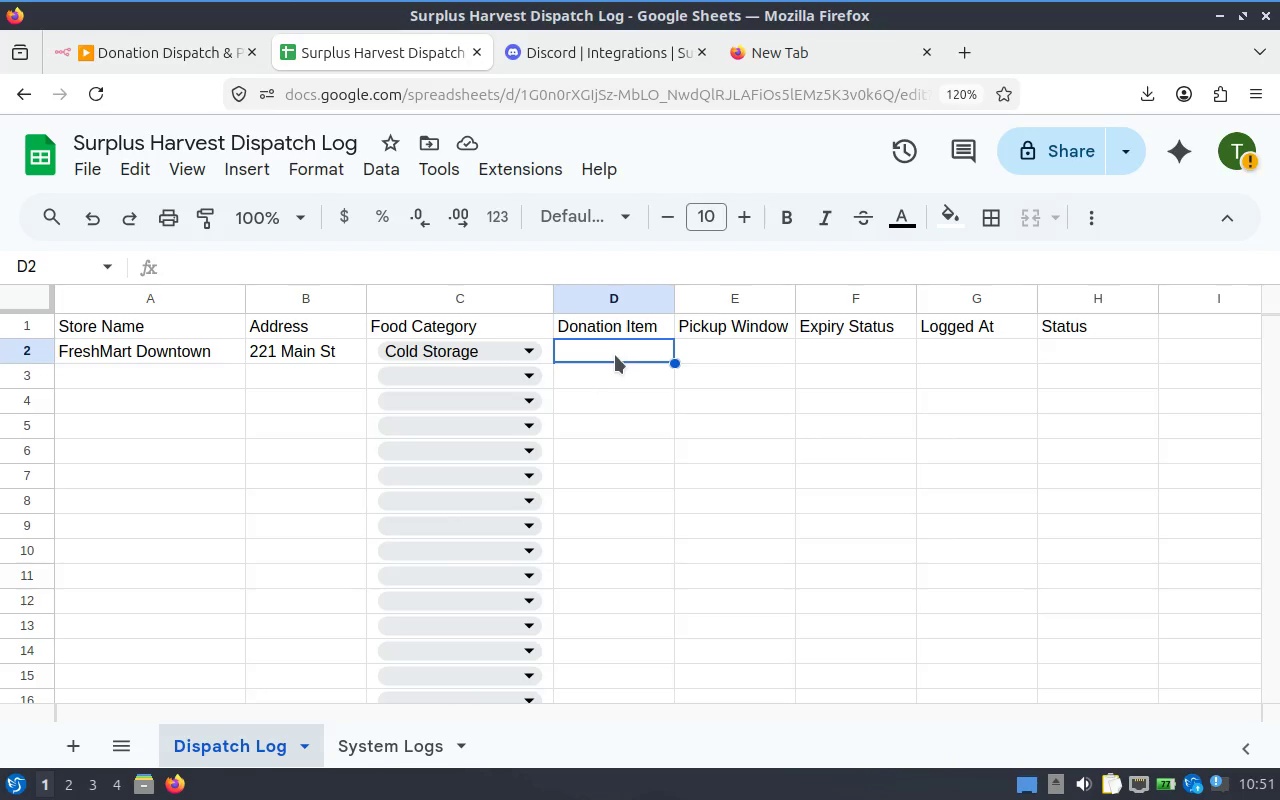 
type(Yogurt Cheese)
 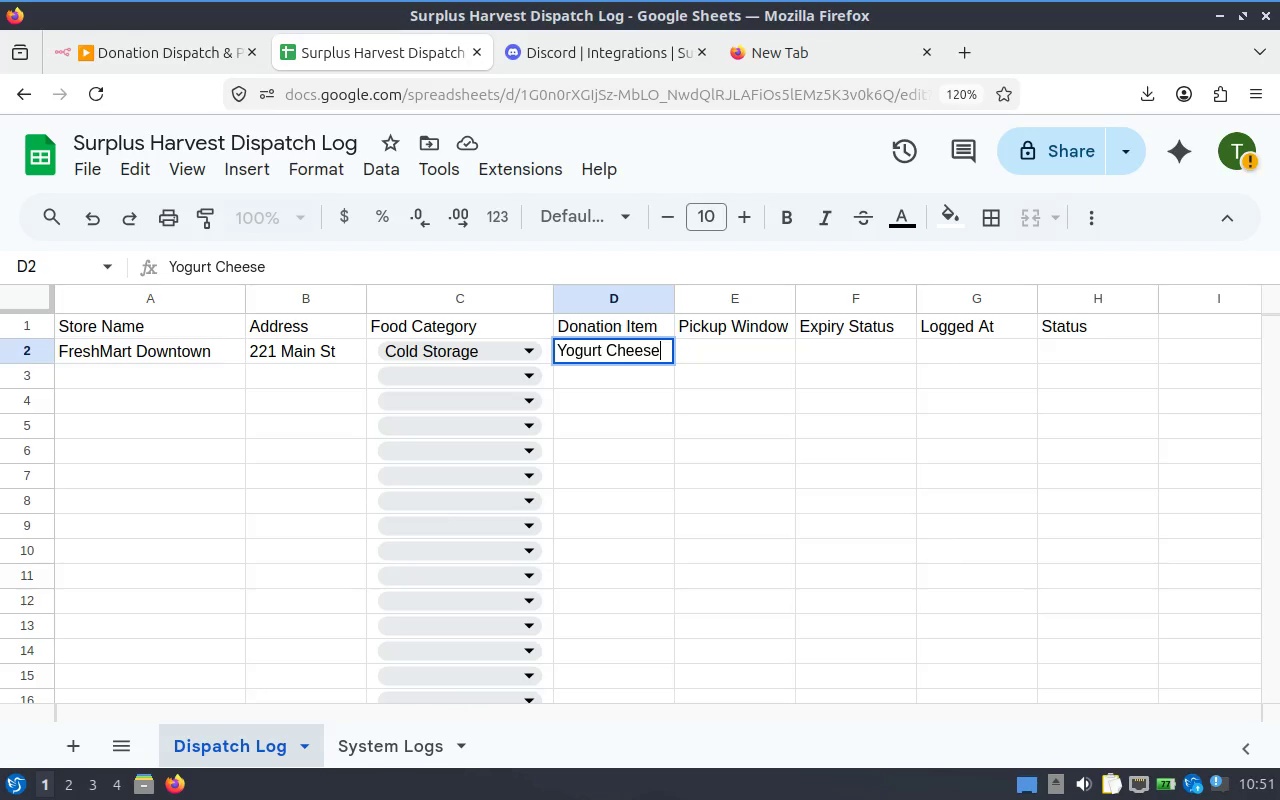 
key(Tab)
 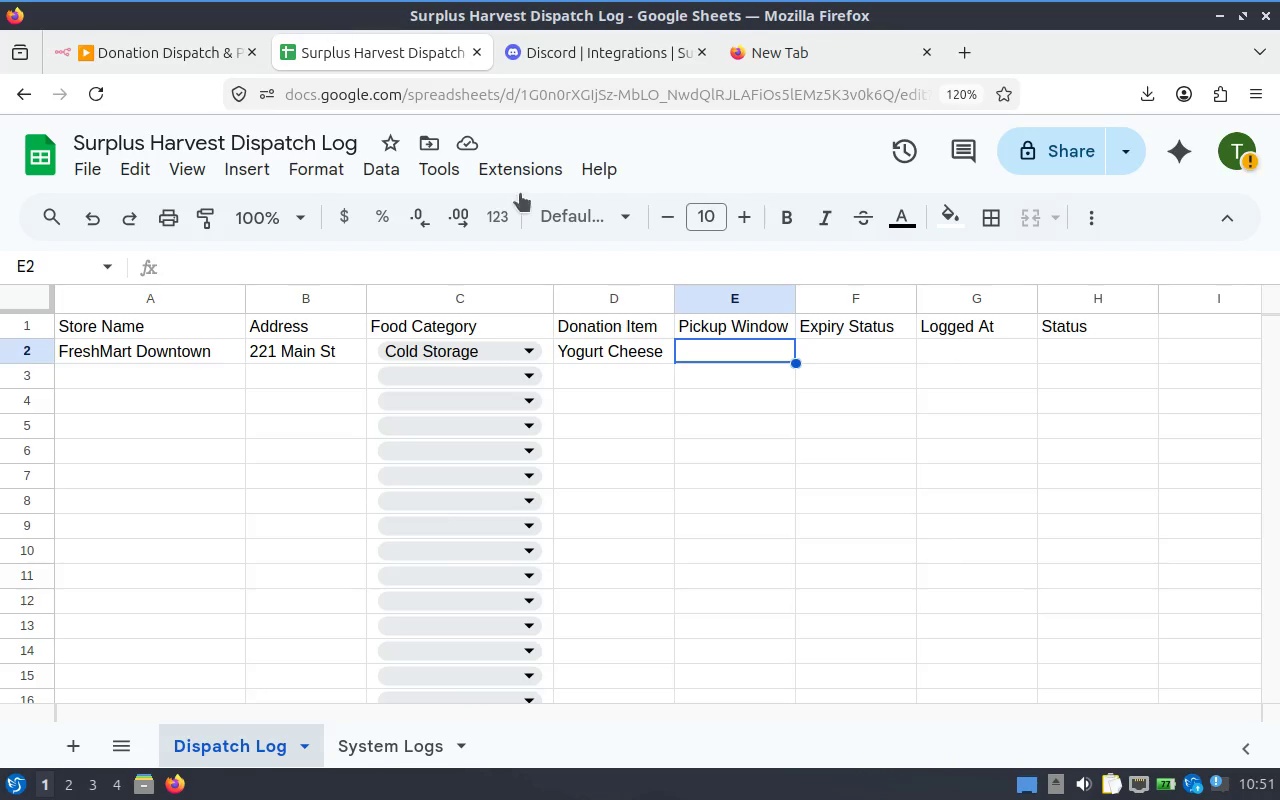 
wait(7.91)
 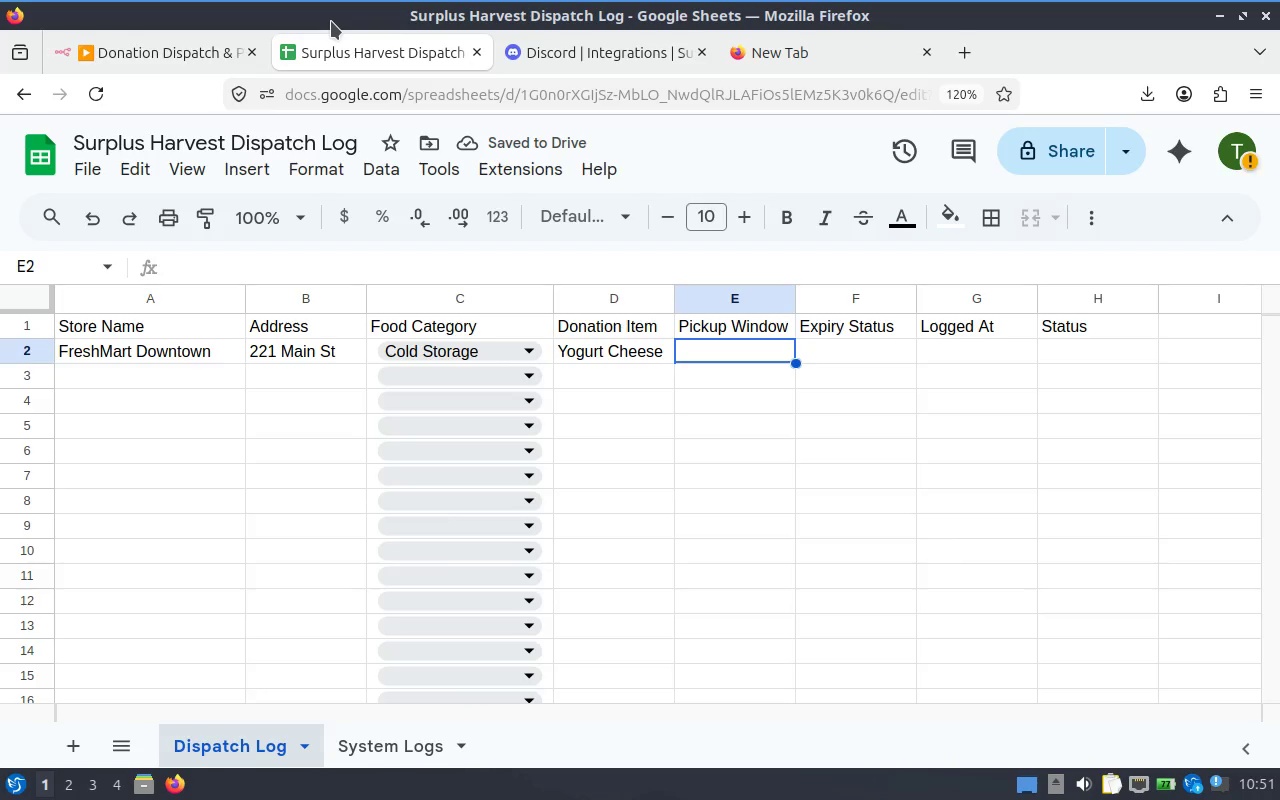 
left_click([750, 309])
 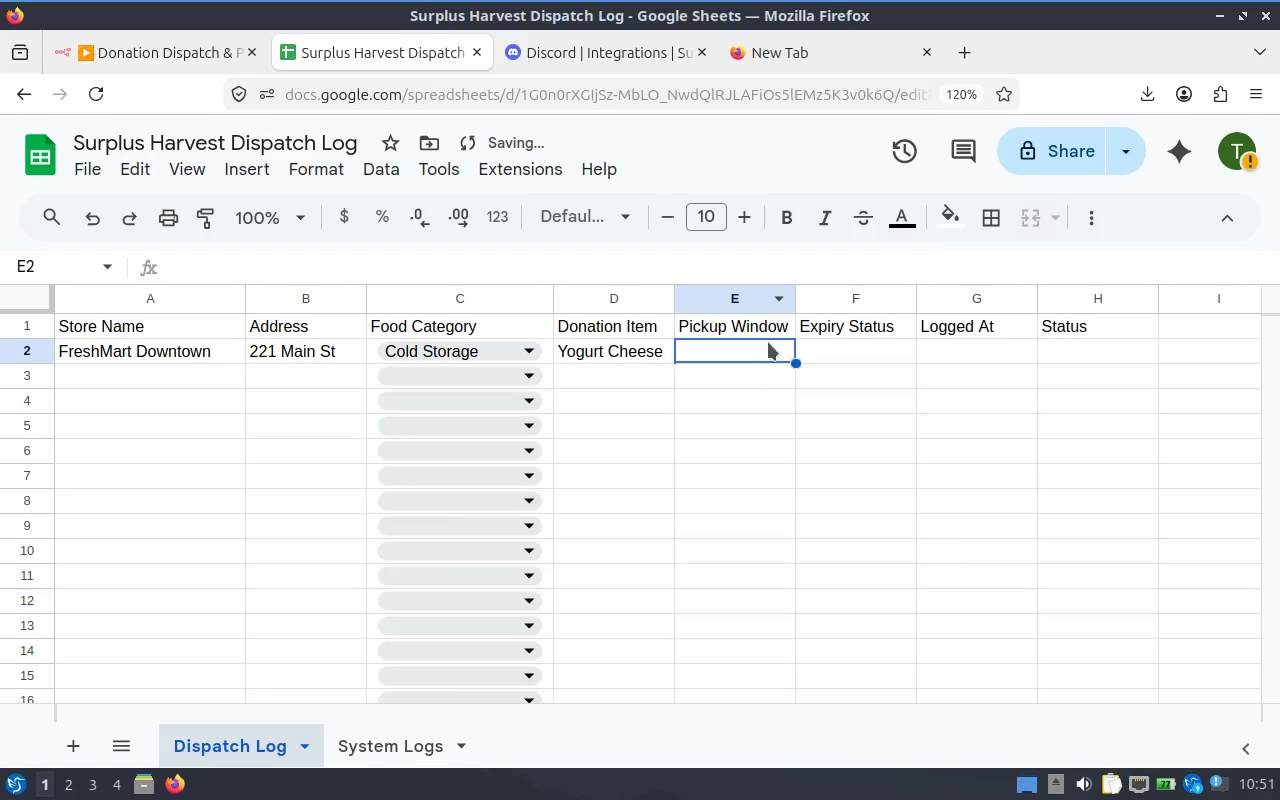 
left_click([774, 297])
 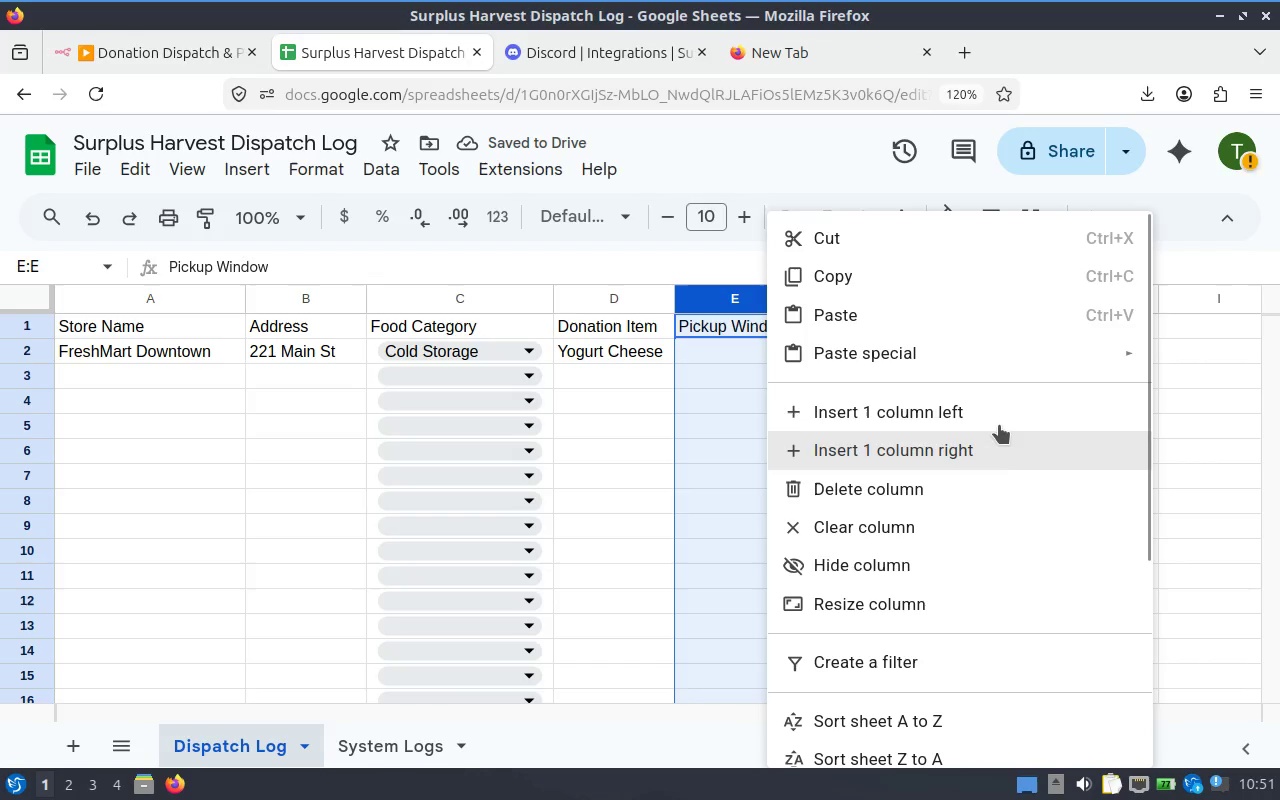 
scroll: coordinate [953, 590], scroll_direction: down, amount: 3.0
 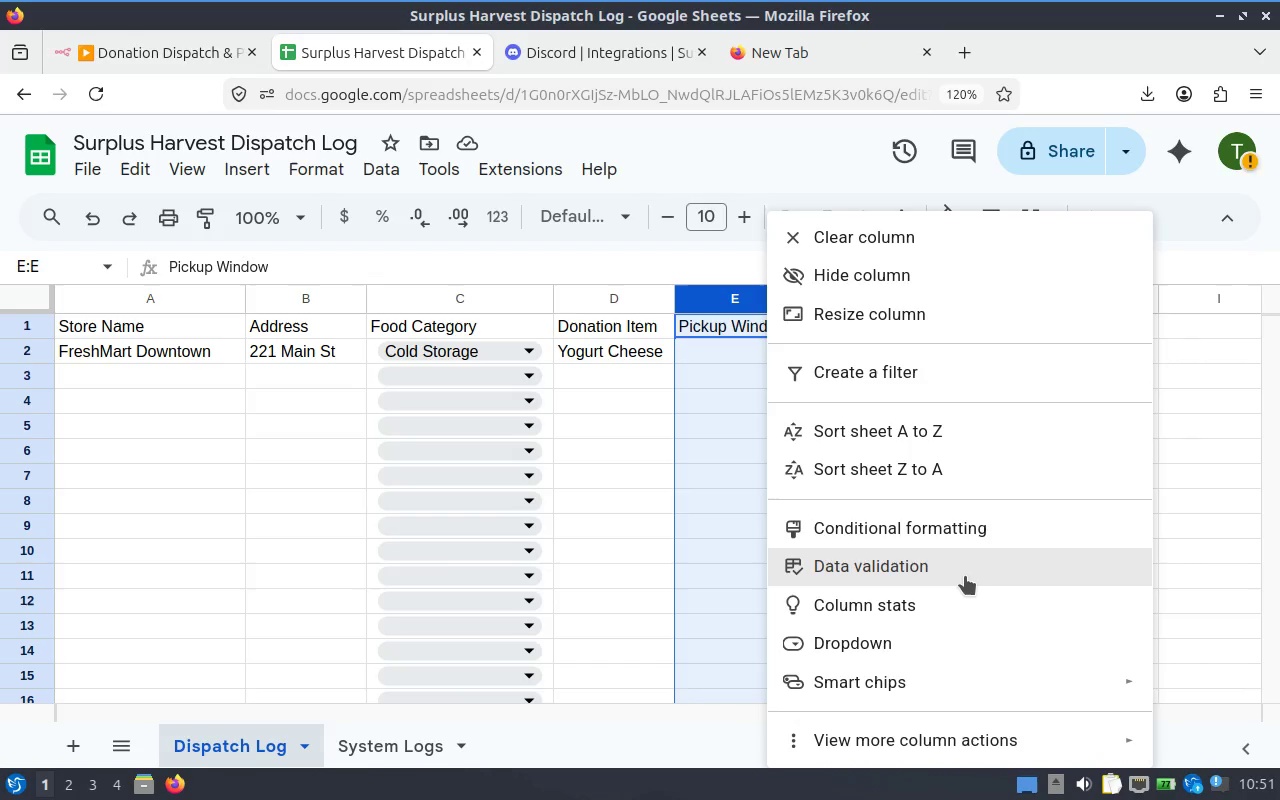 
left_click([965, 576])
 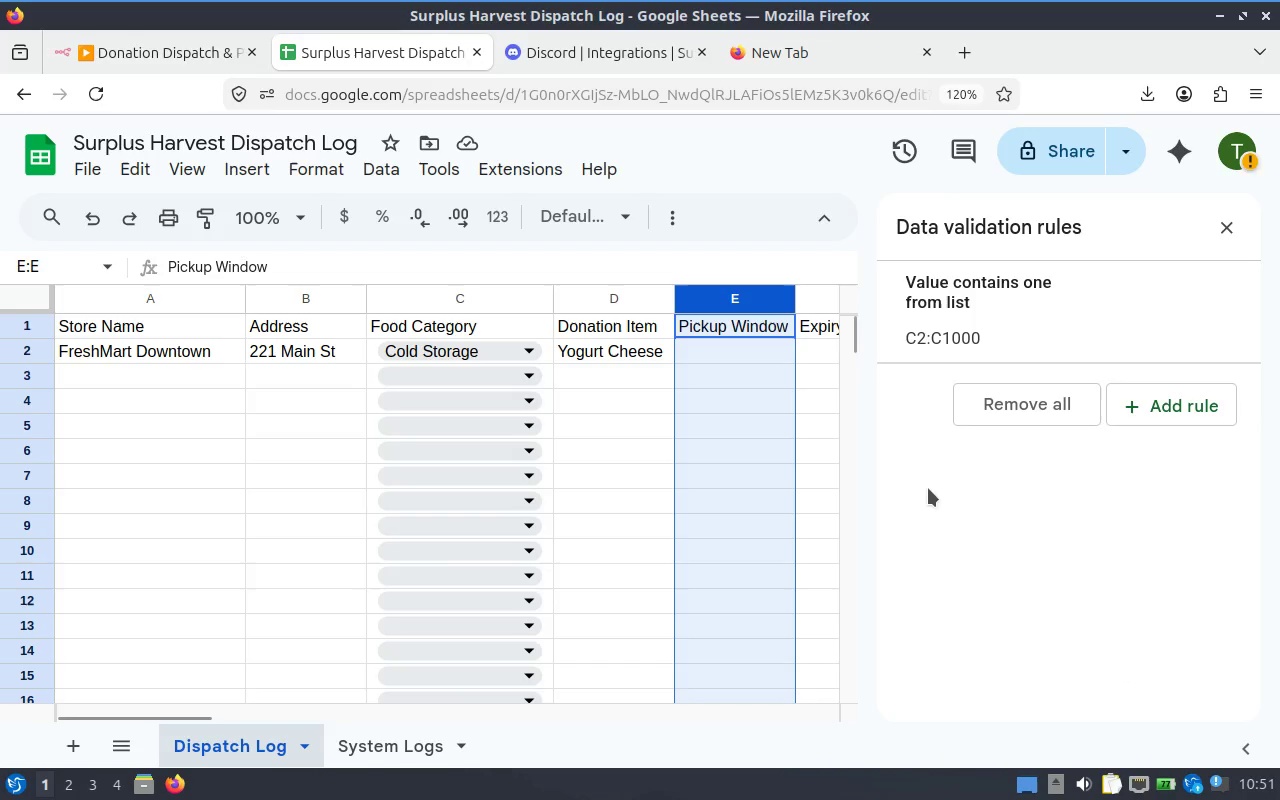 
mouse_move([1060, 333])
 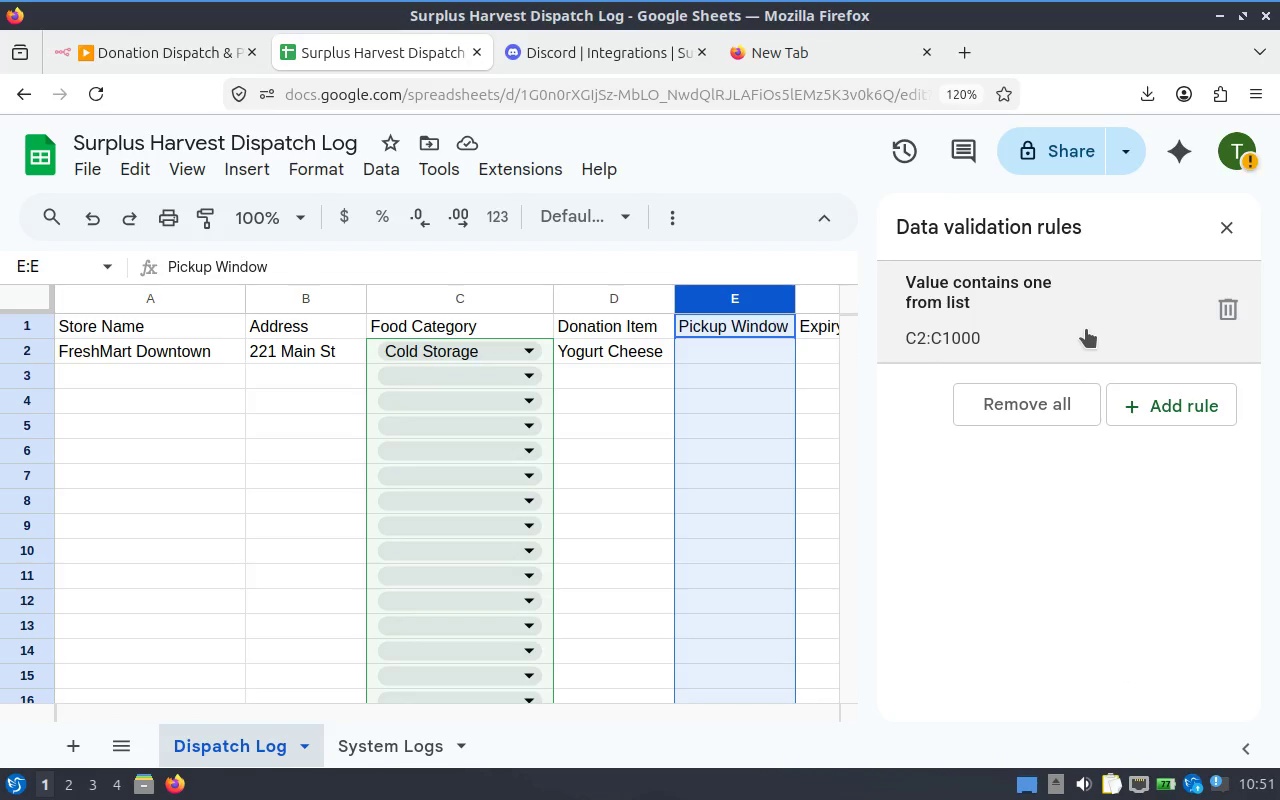 
left_click([1075, 329])
 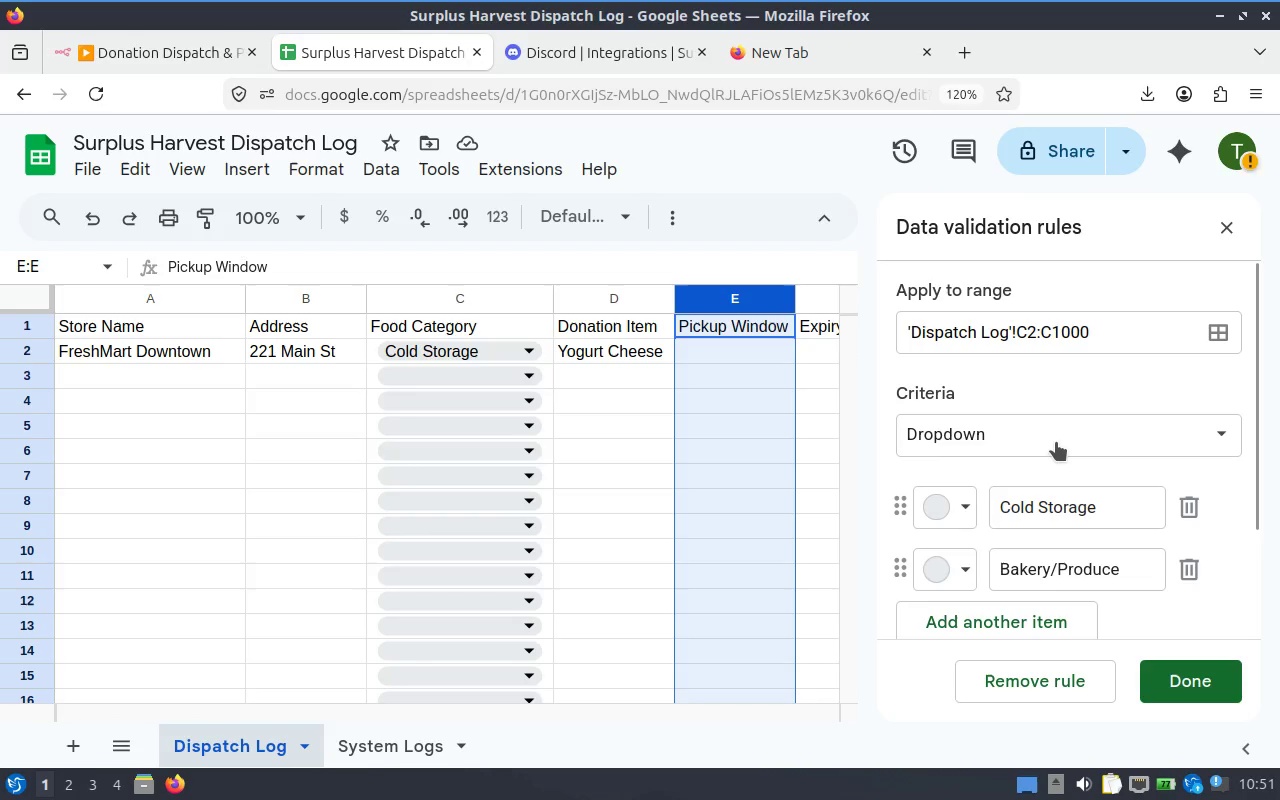 
left_click([1056, 442])
 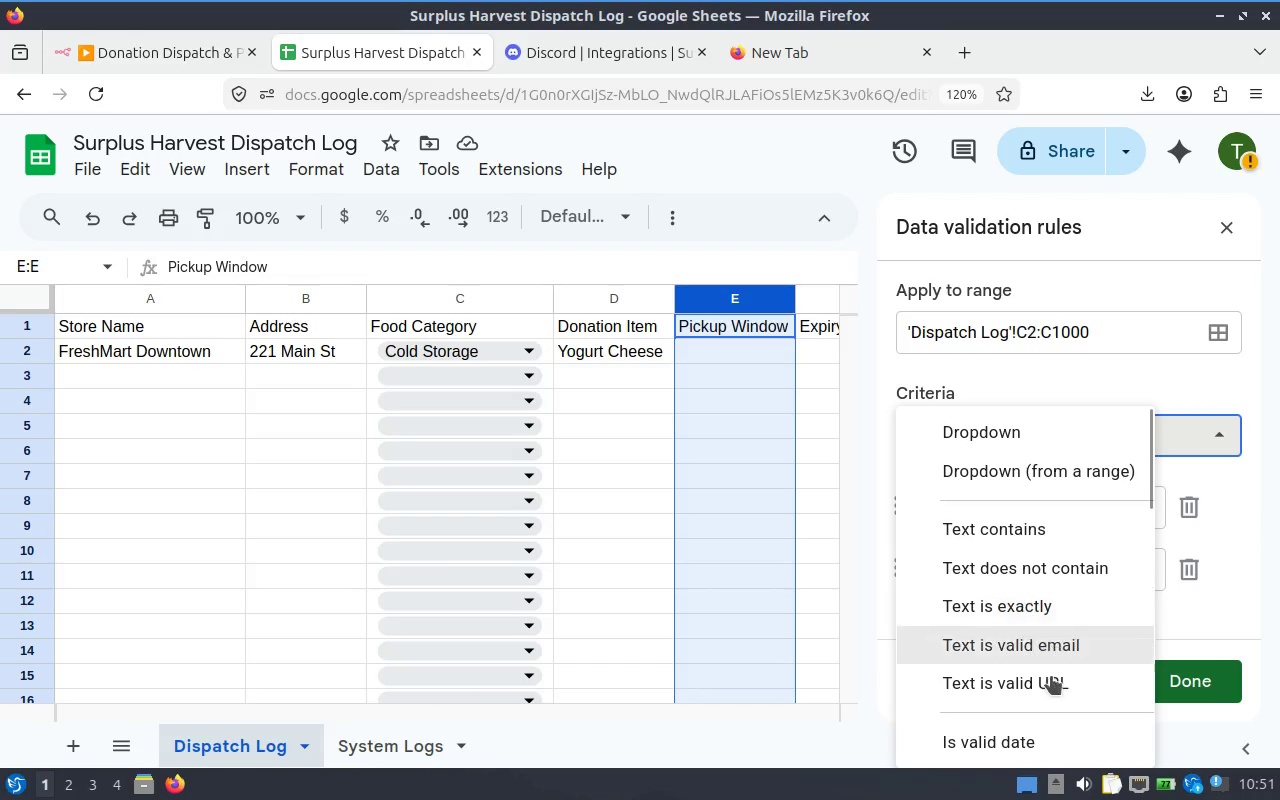 
scroll: coordinate [1041, 581], scroll_direction: down, amount: 3.0
 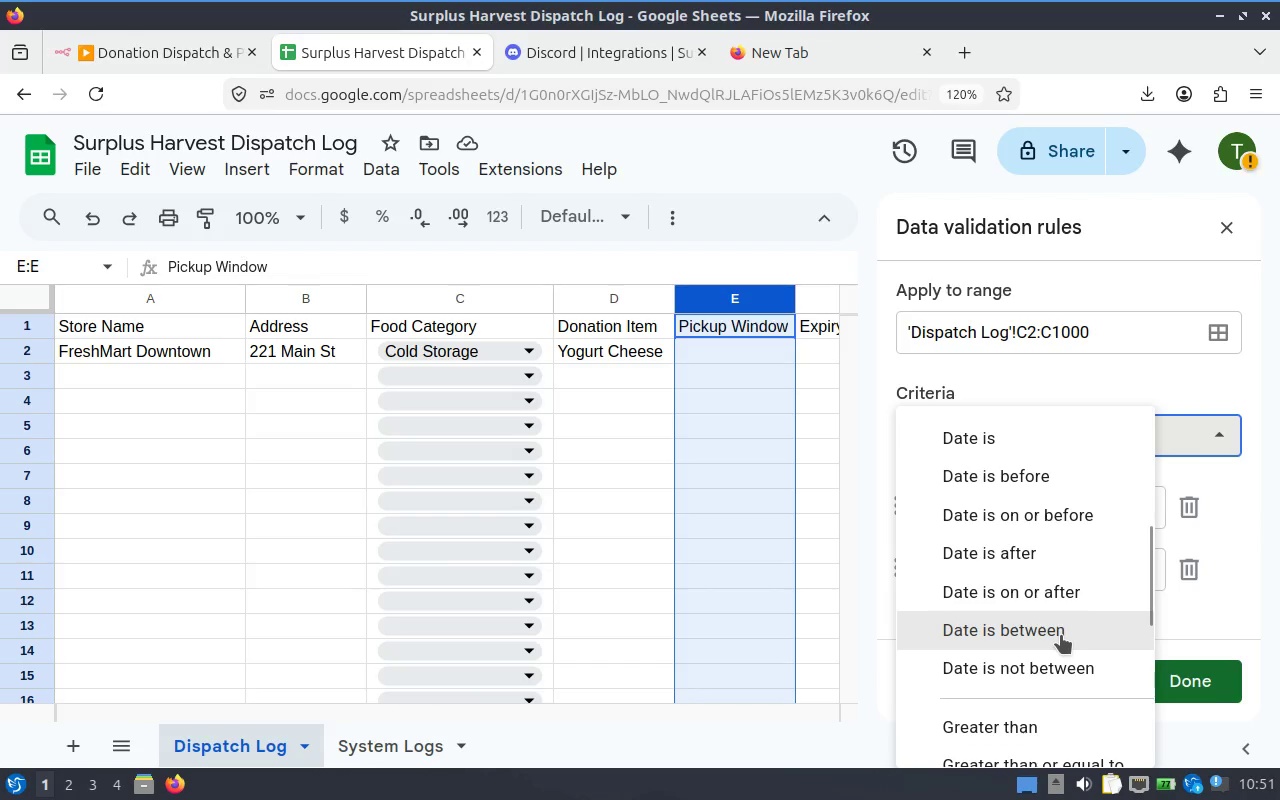 
left_click([1061, 623])
 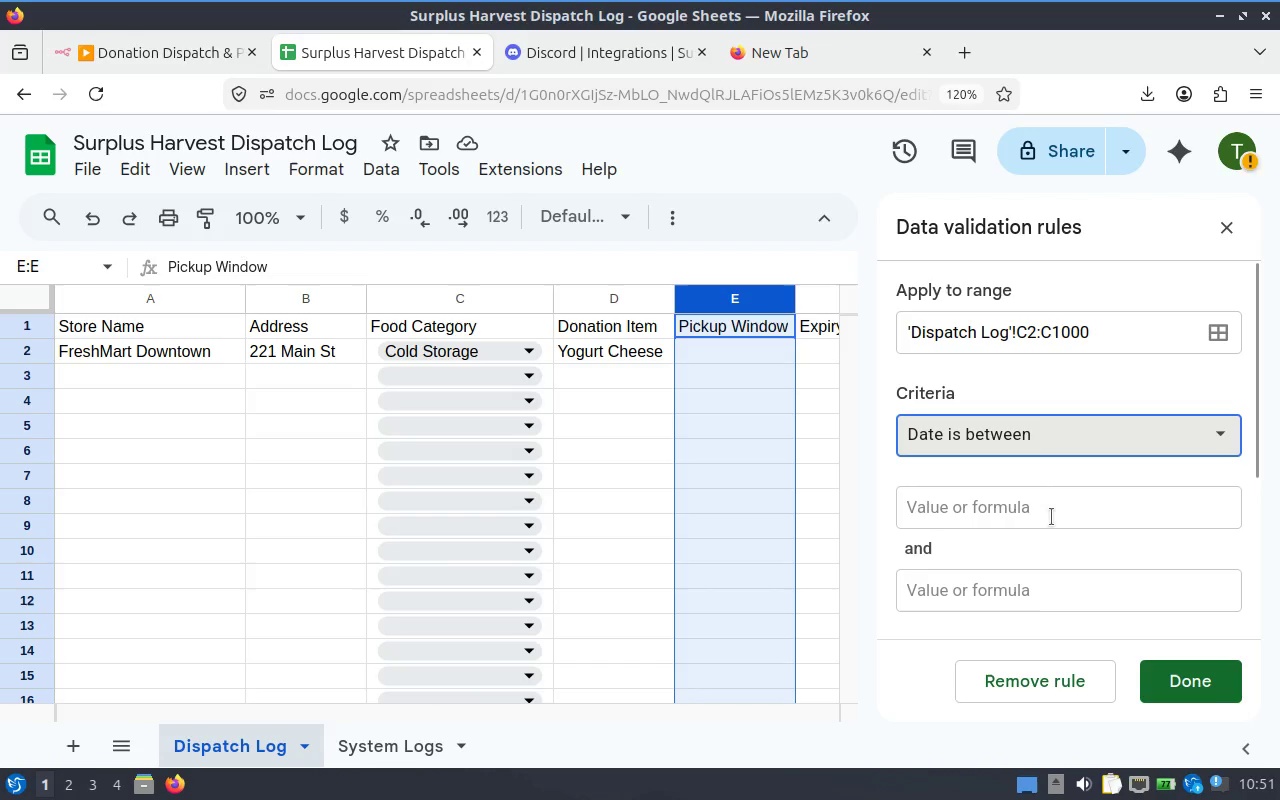 
left_click([1051, 517])
 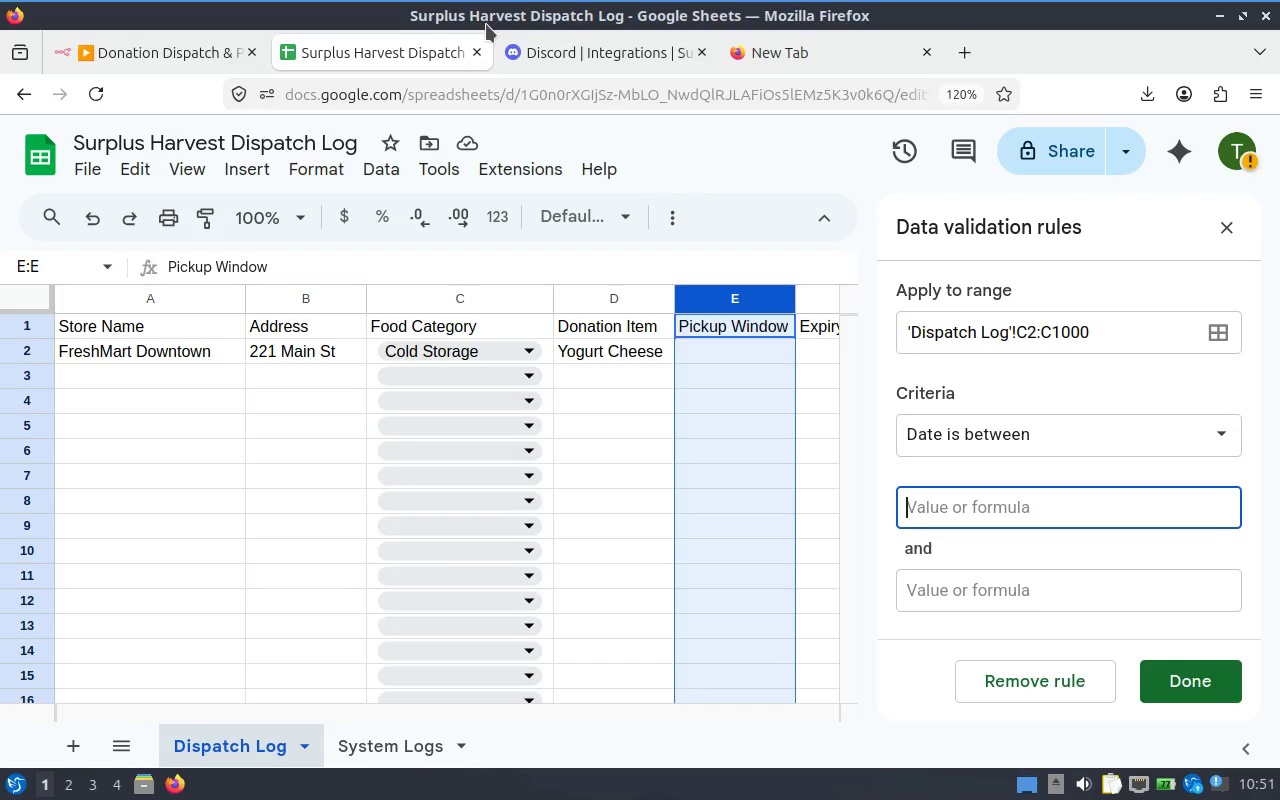 
wait(7.66)
 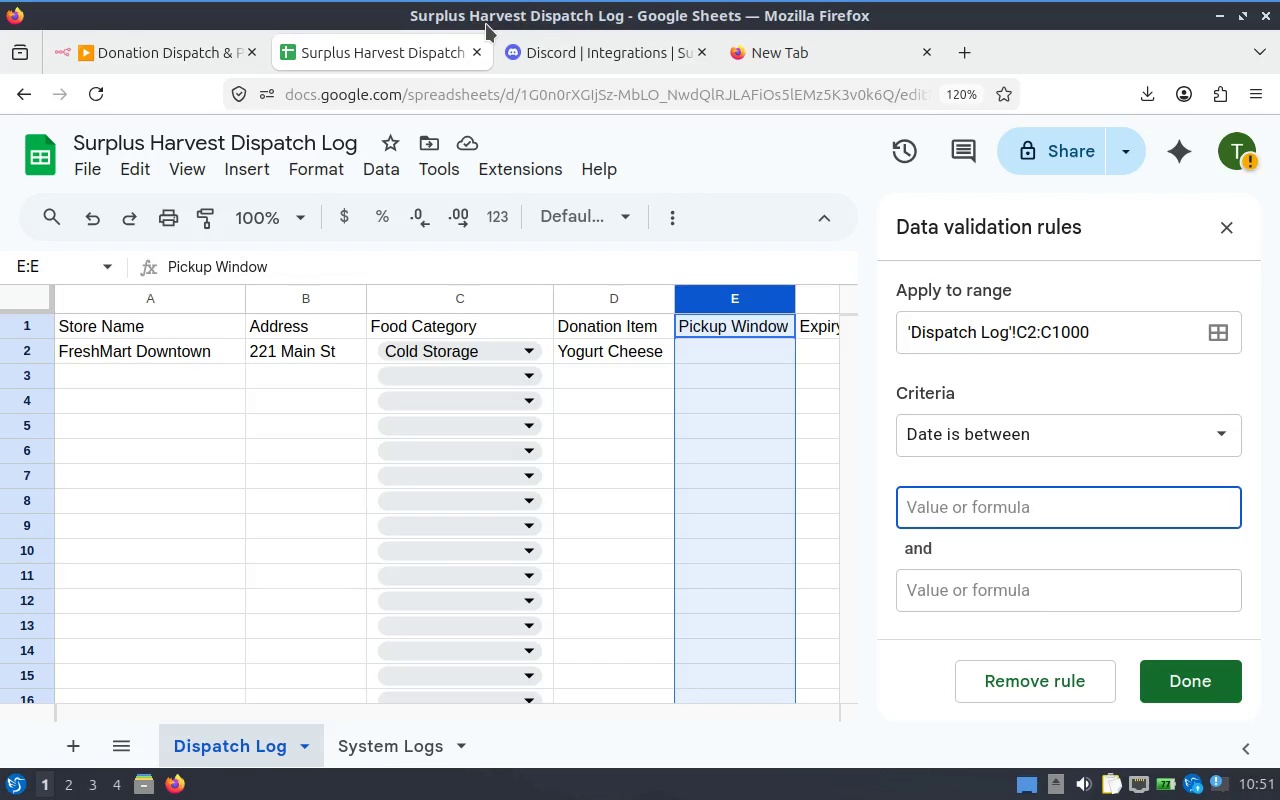 
scroll: coordinate [1042, 520], scroll_direction: down, amount: 2.0
 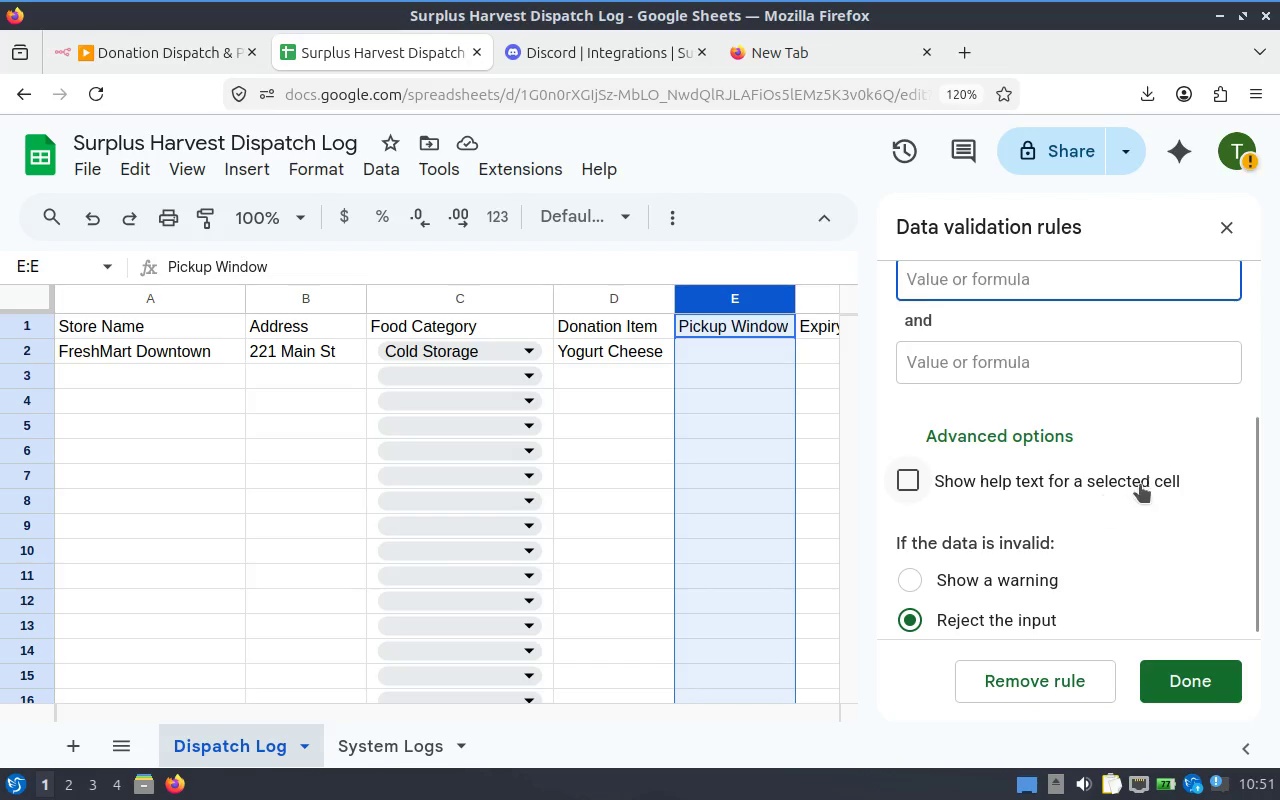 
scroll: coordinate [1088, 462], scroll_direction: up, amount: 1.0
 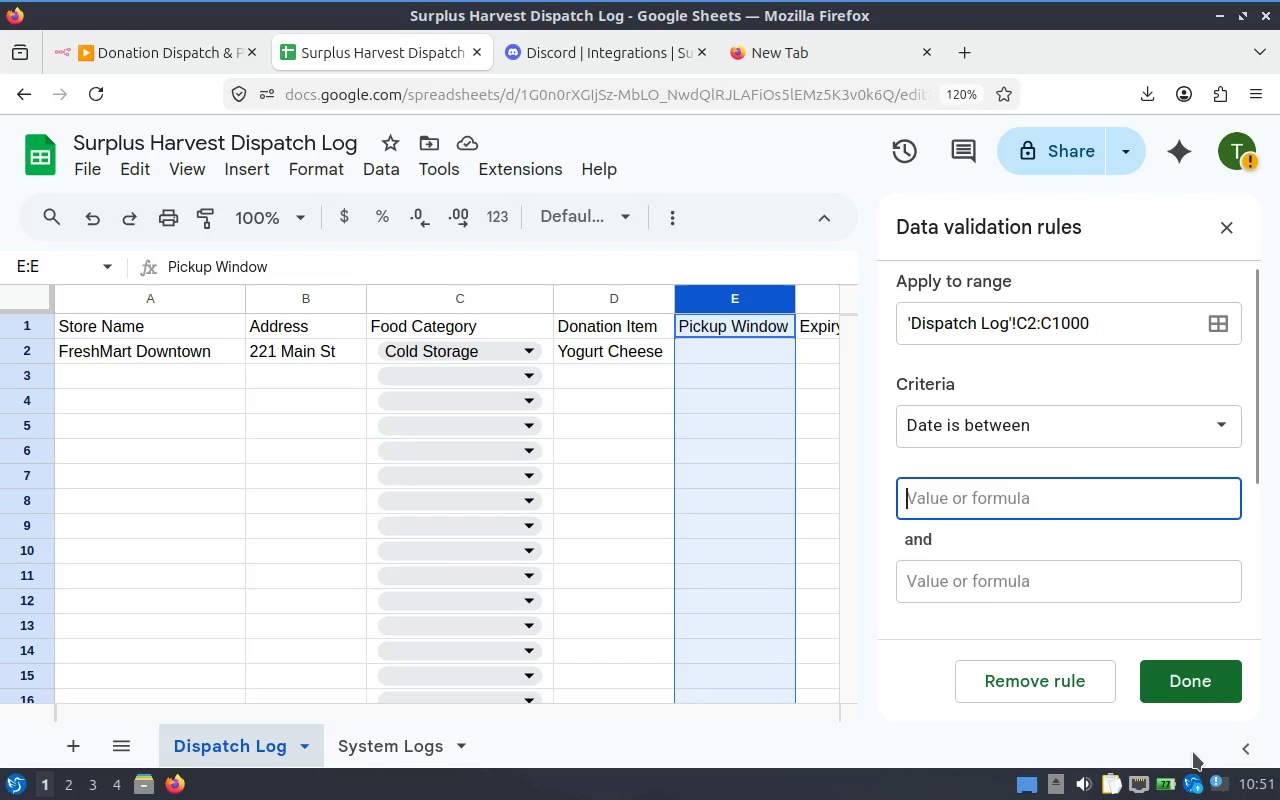 
left_click([1209, 679])
 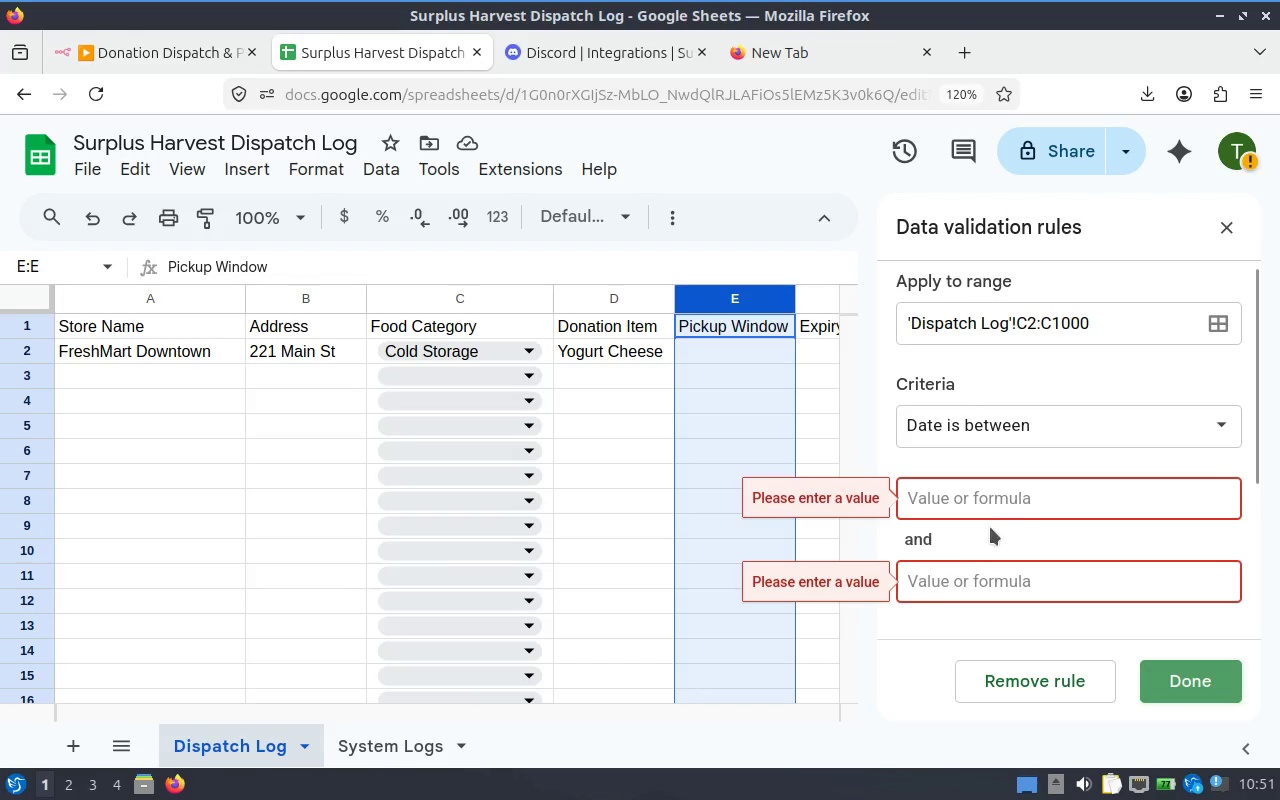 
left_click([1025, 512])
 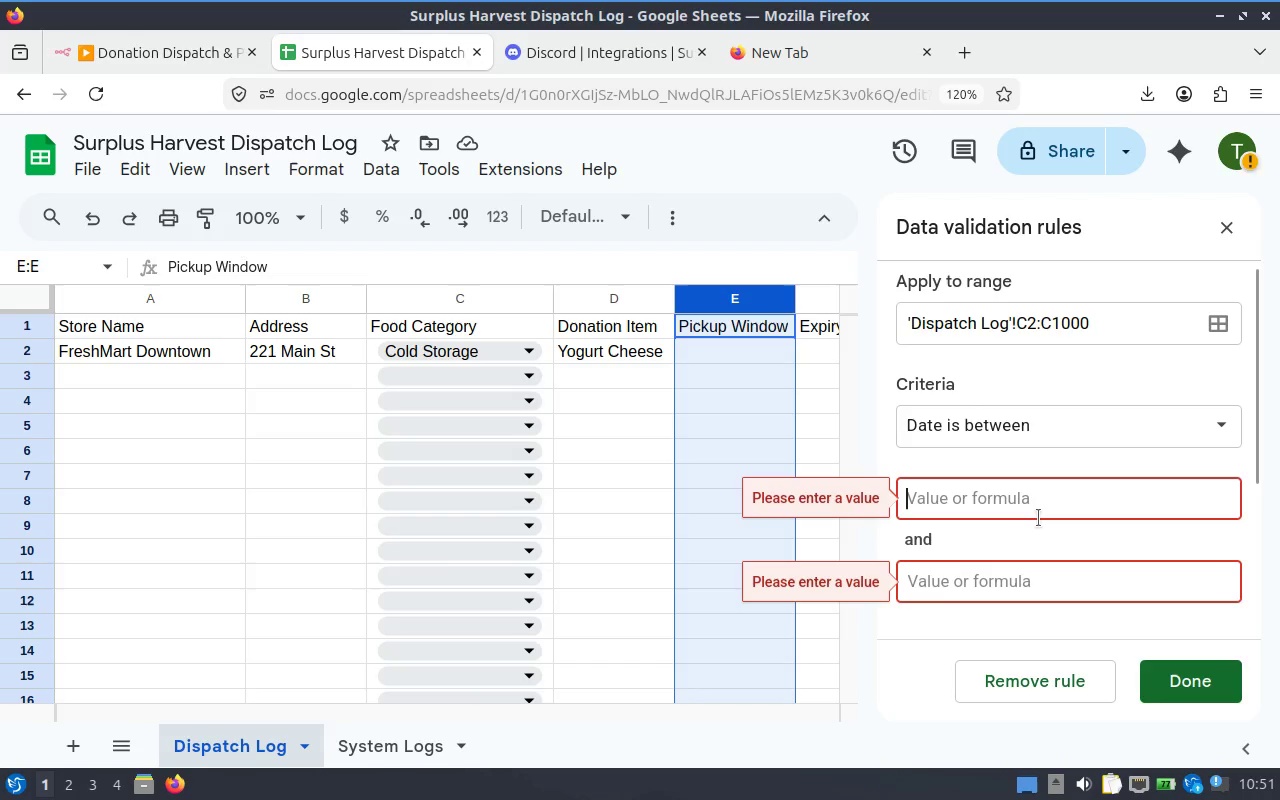 
key(1)
 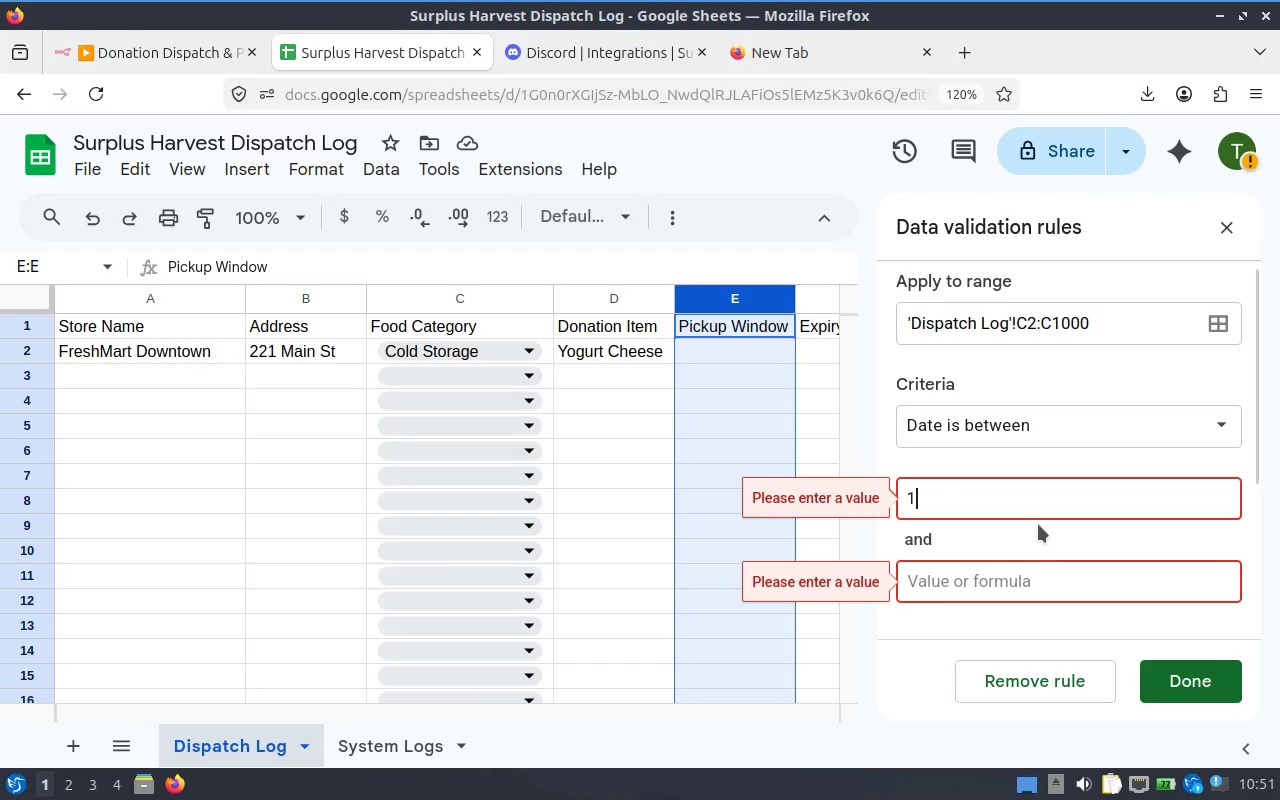 
key(2)
 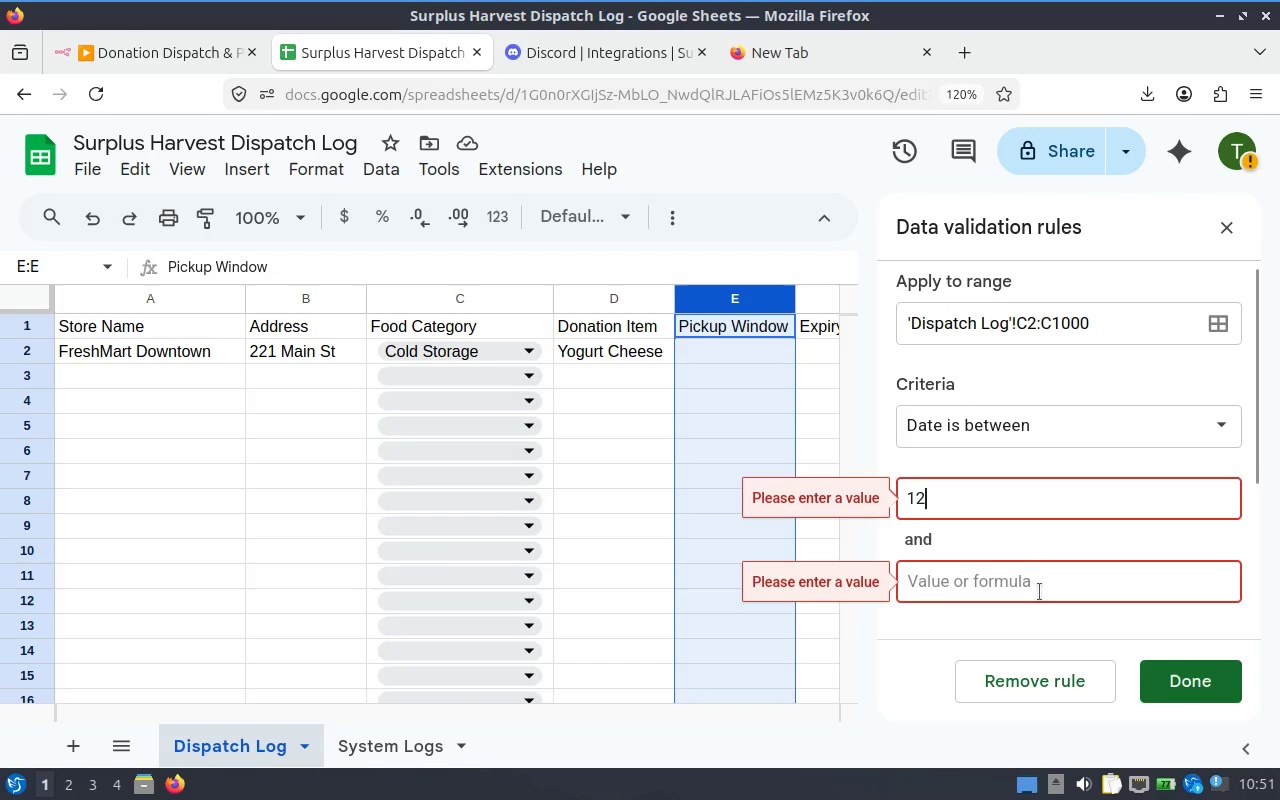 
left_click([1039, 592])
 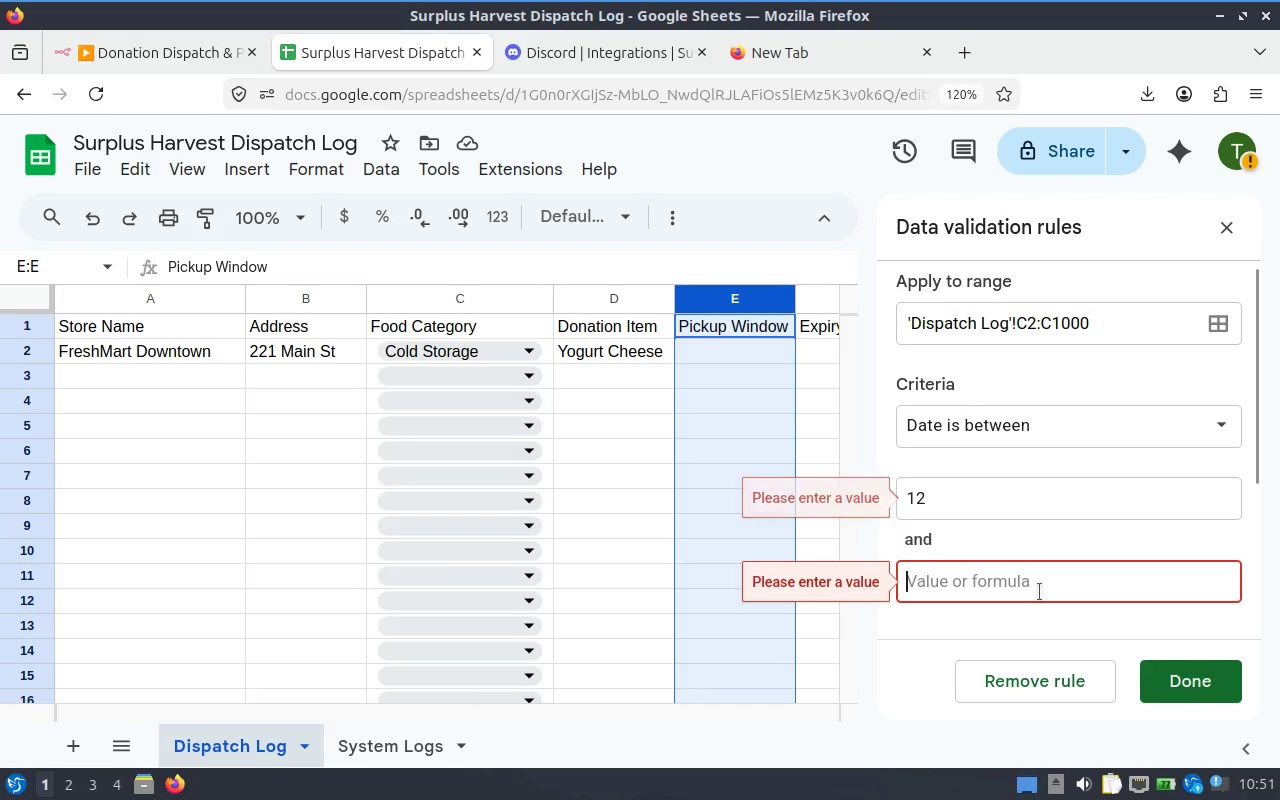 
type(12)
 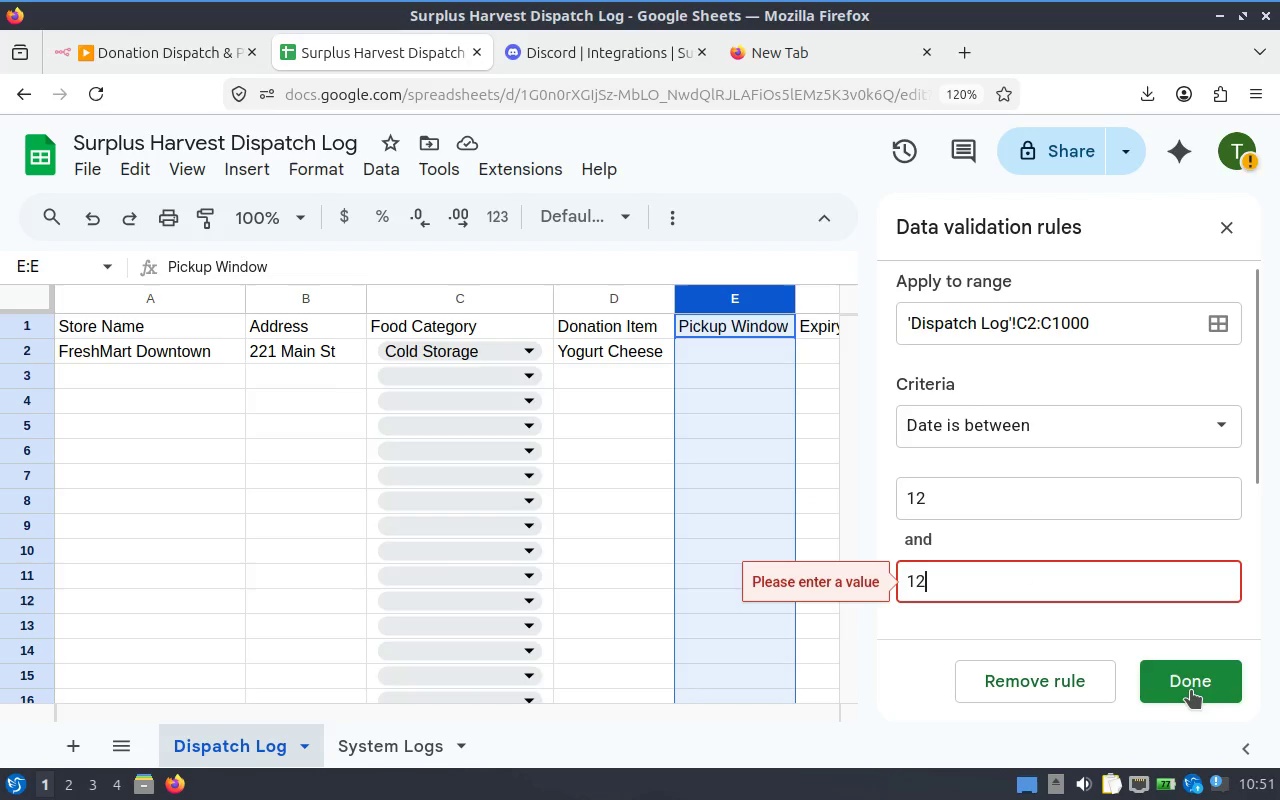 
left_click([1203, 672])
 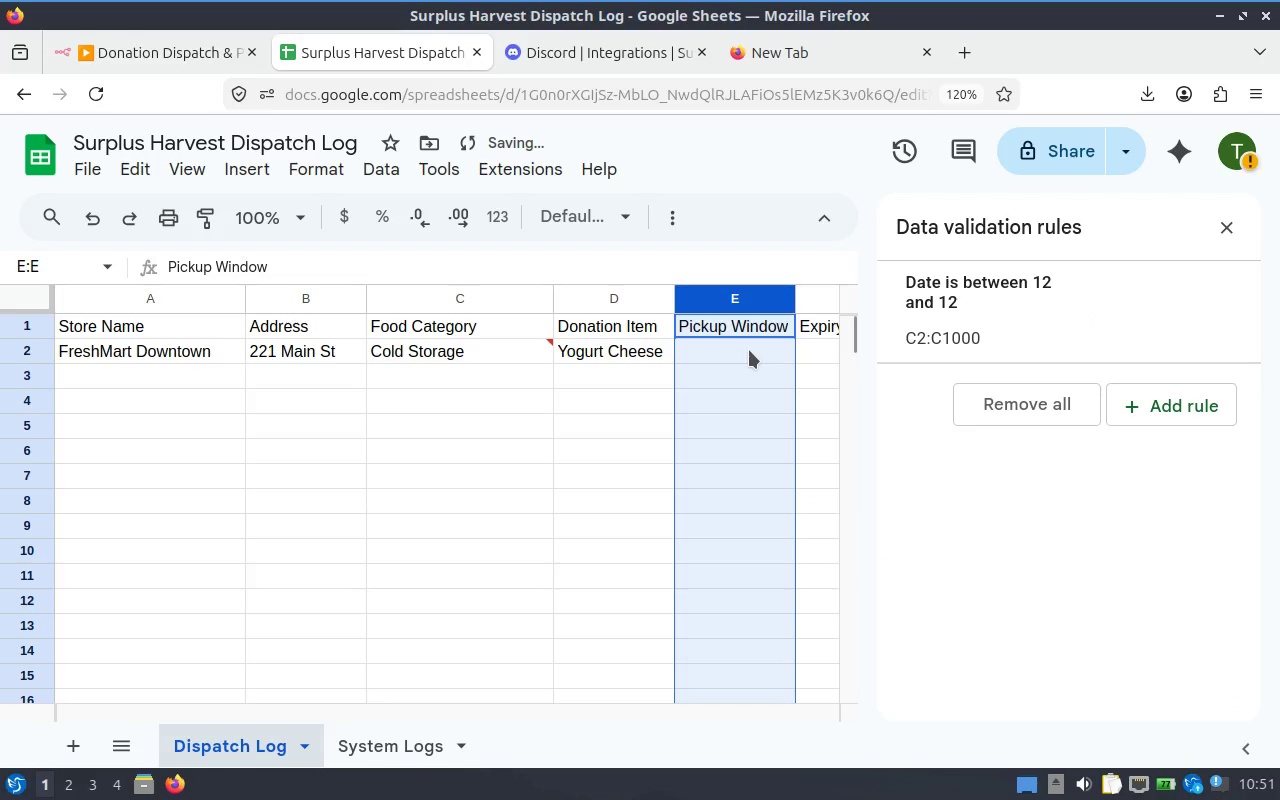 
left_click([749, 350])
 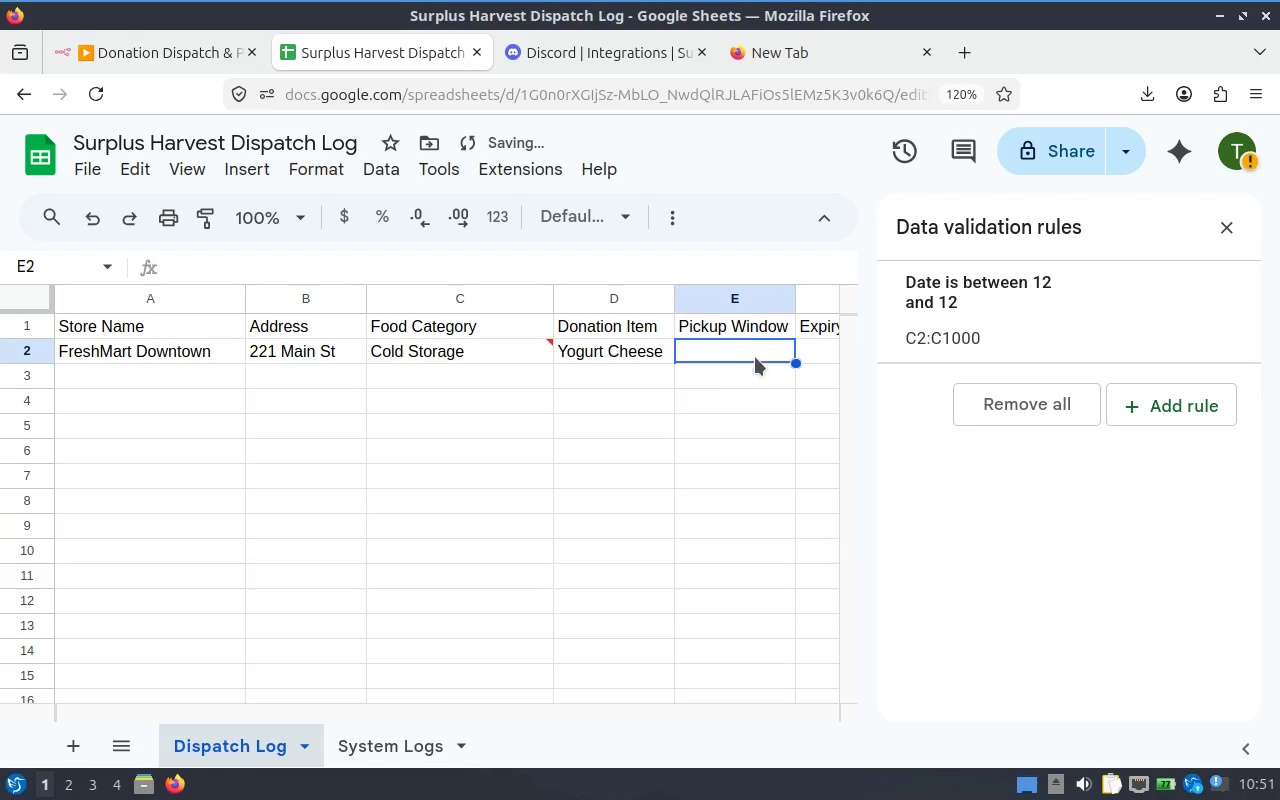 
key(F)
 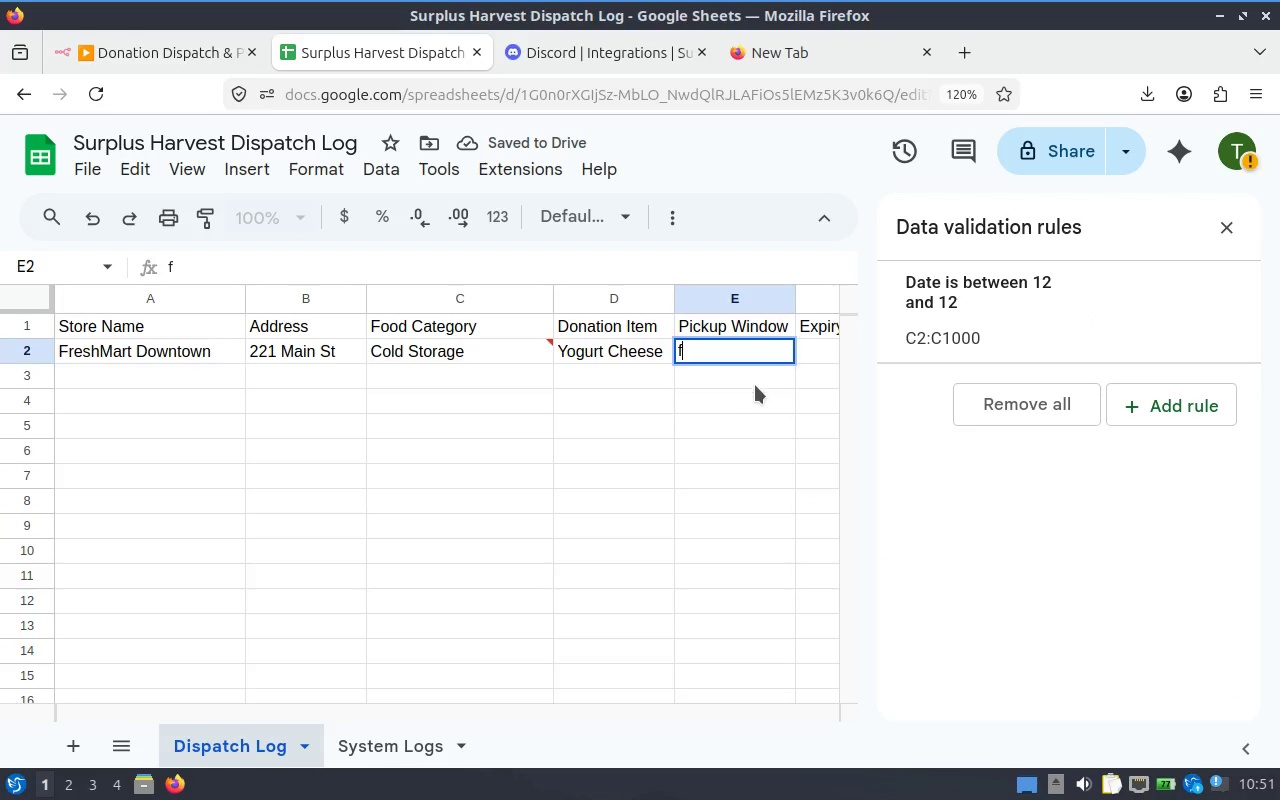 
left_click([753, 386])
 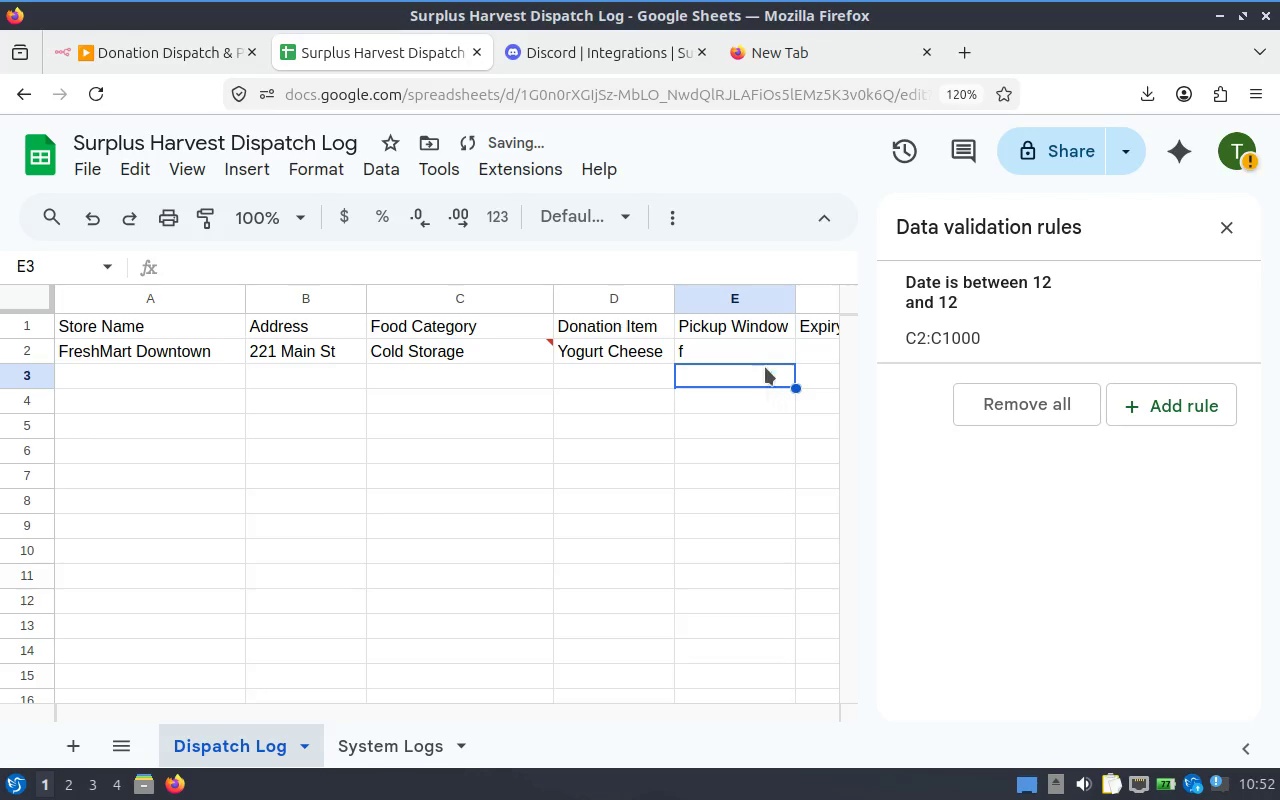 
left_click([756, 358])
 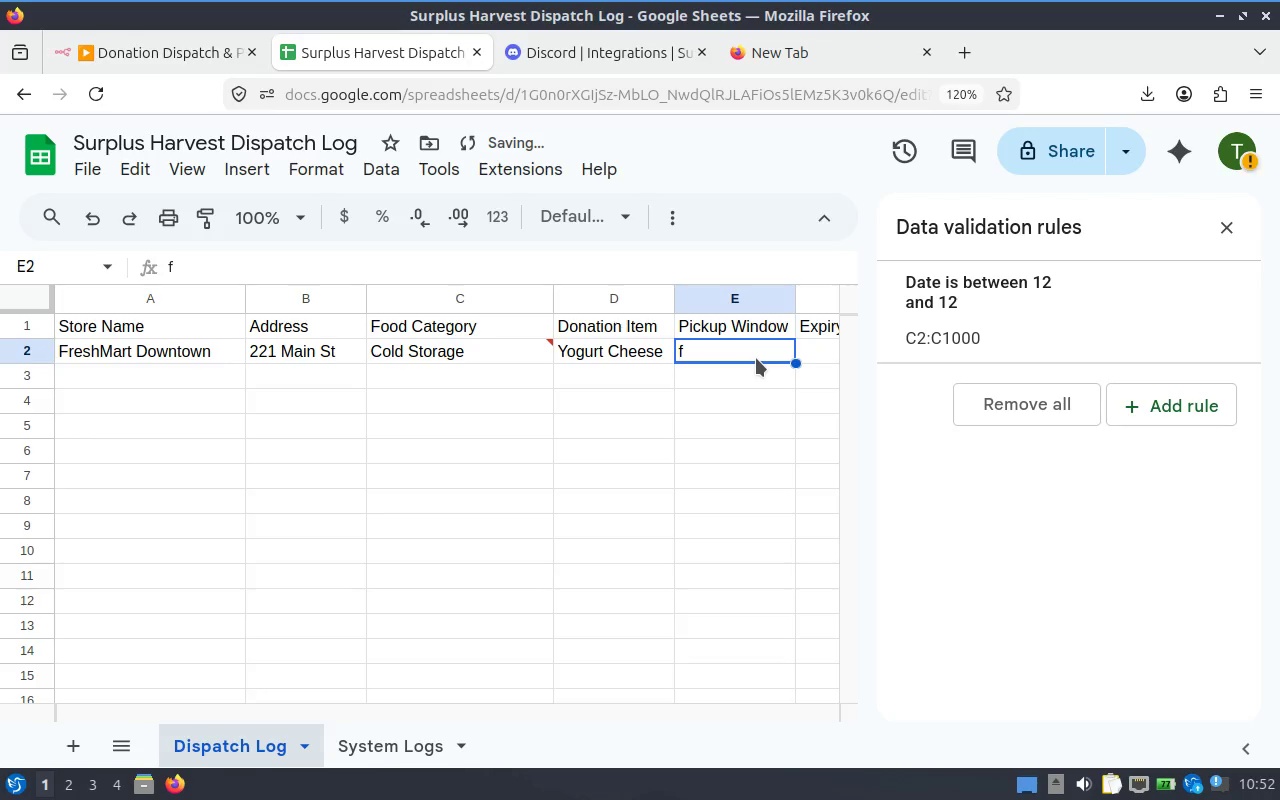 
left_click([756, 358])
 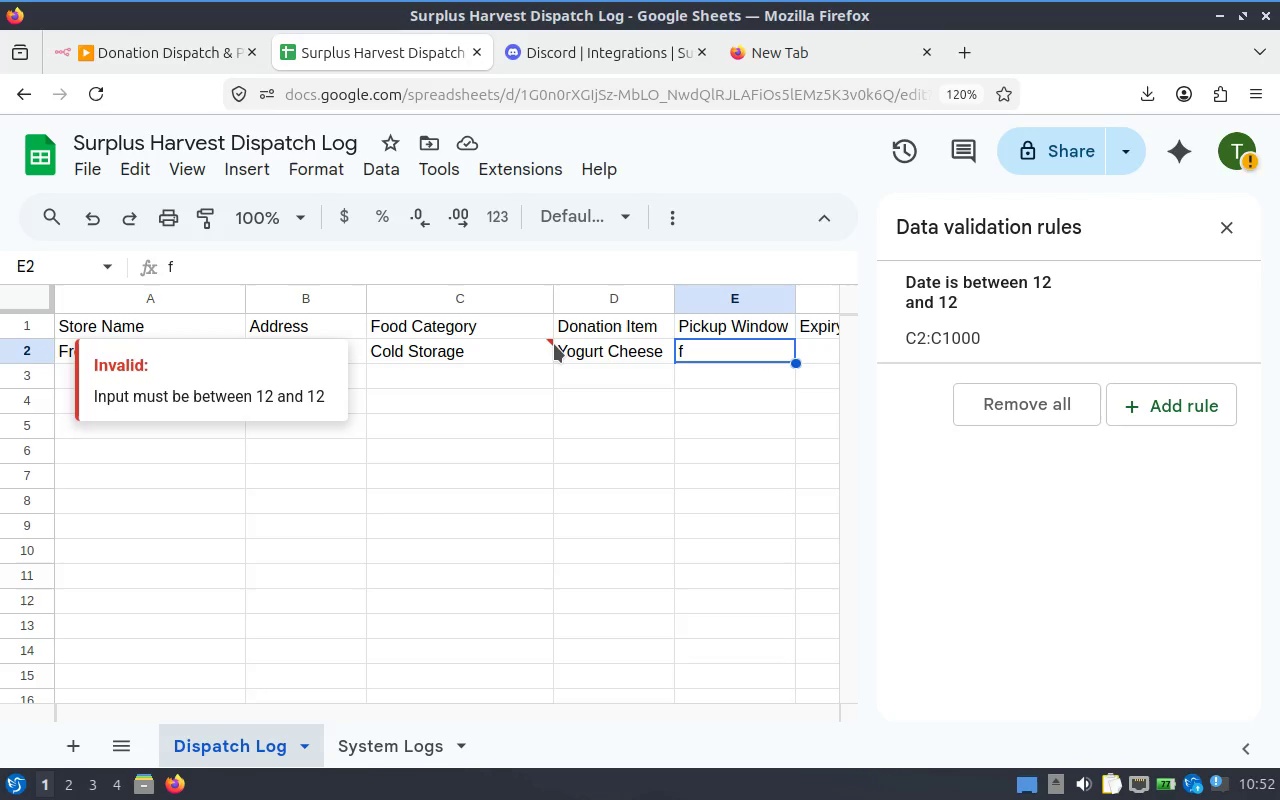 
wait(6.94)
 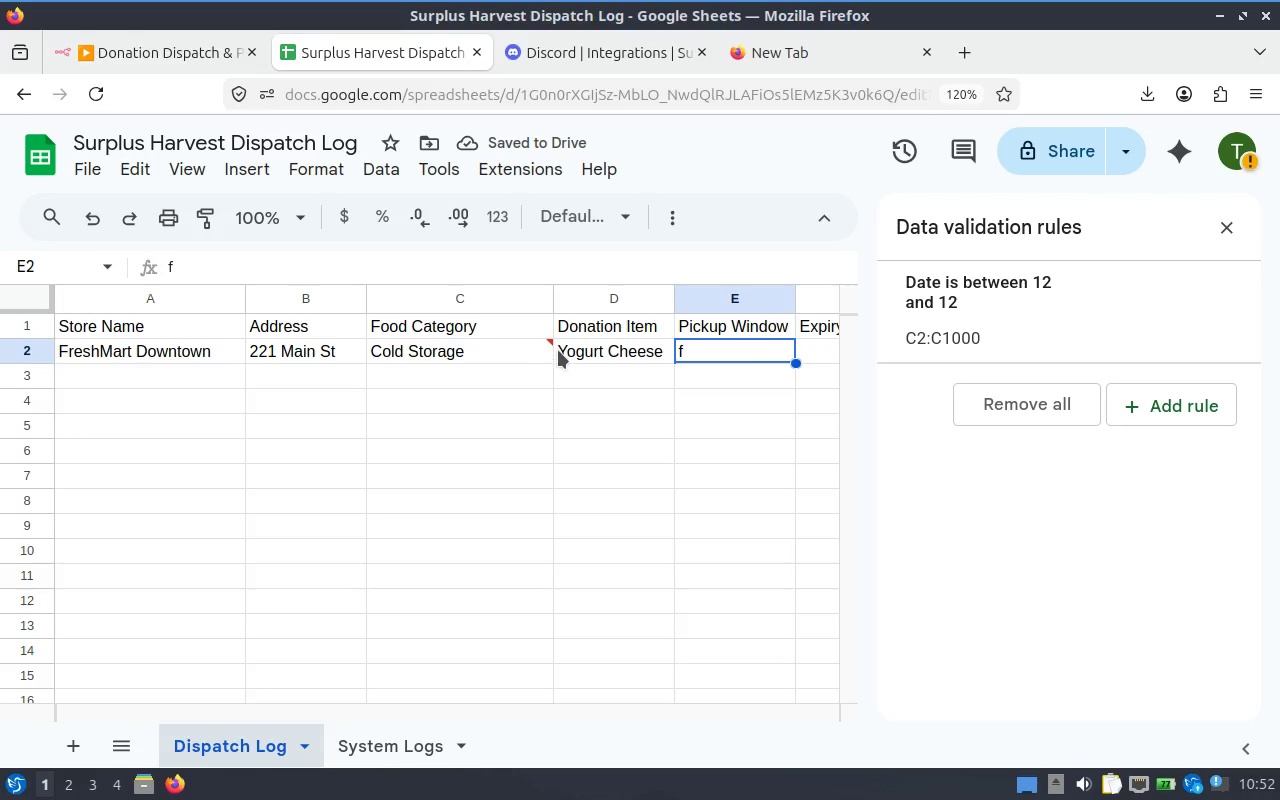 
left_click([554, 344])
 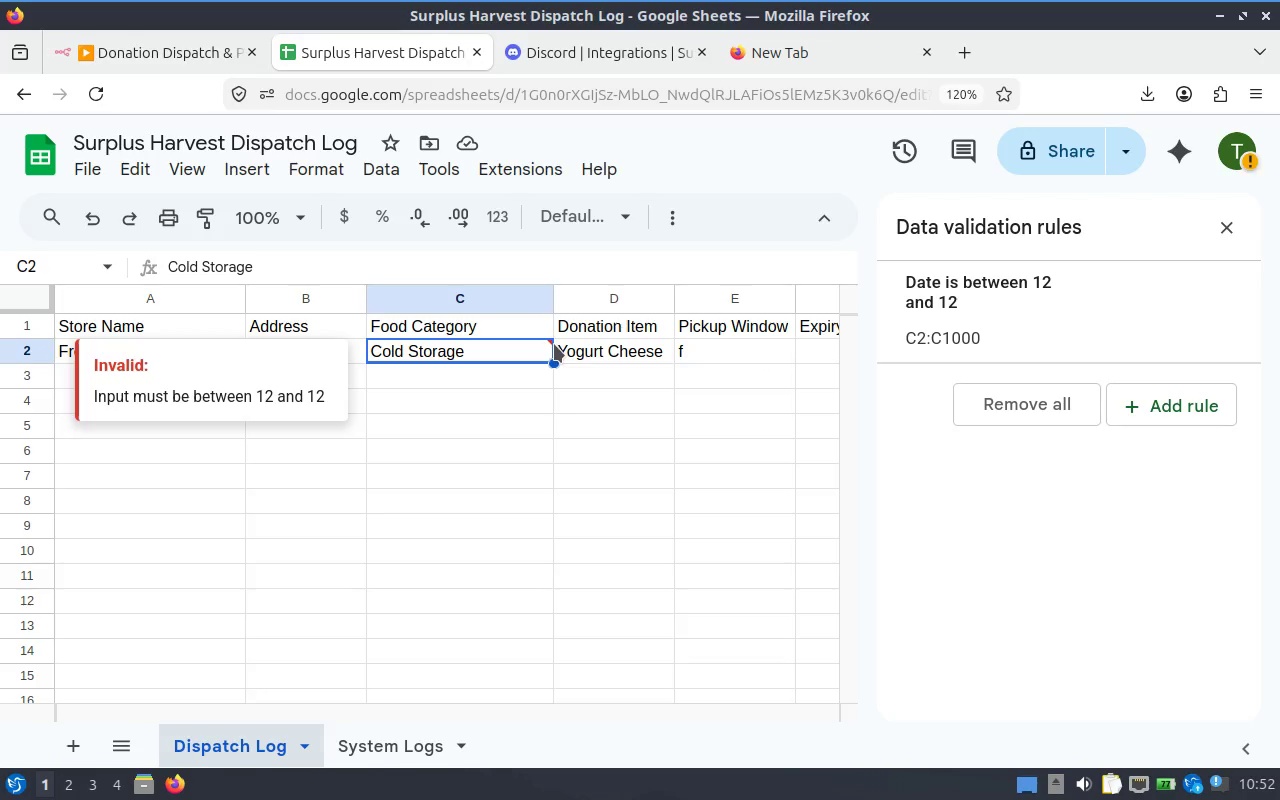 
left_click([595, 431])
 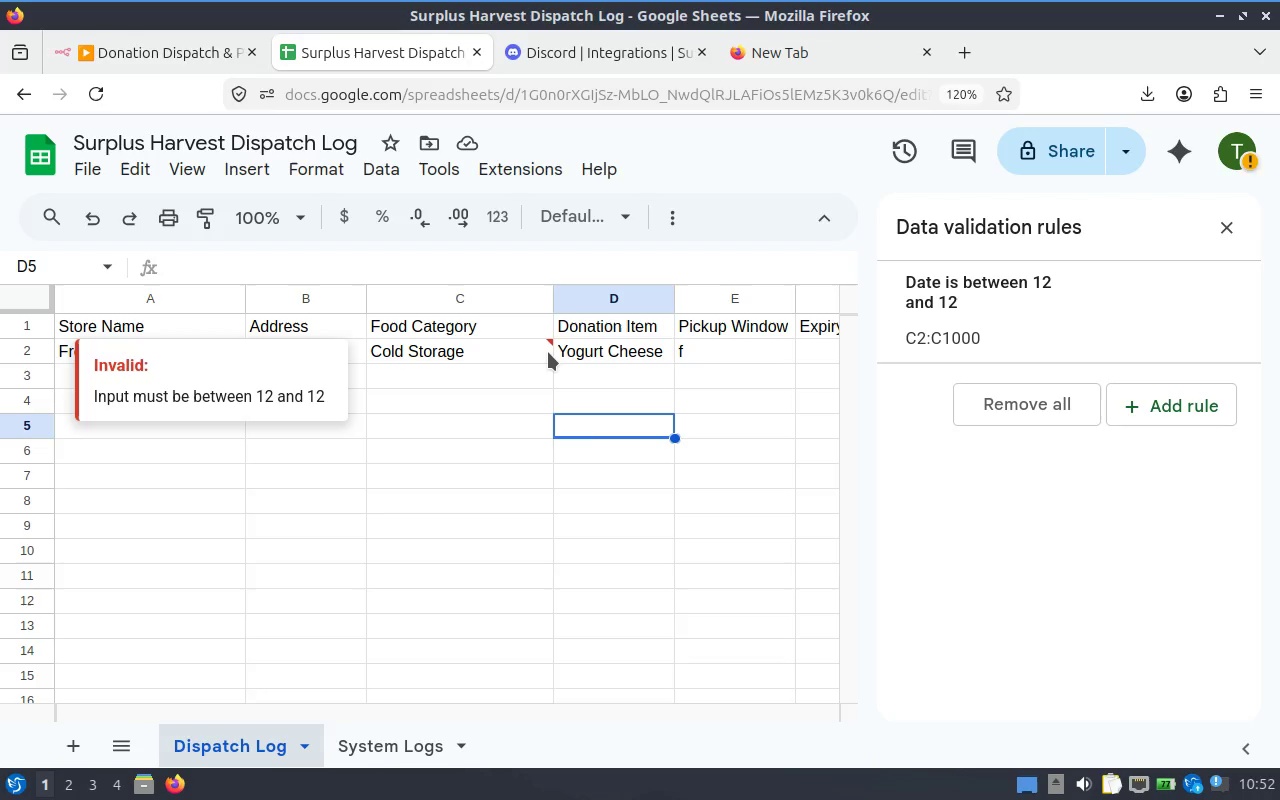 
left_click([595, 420])
 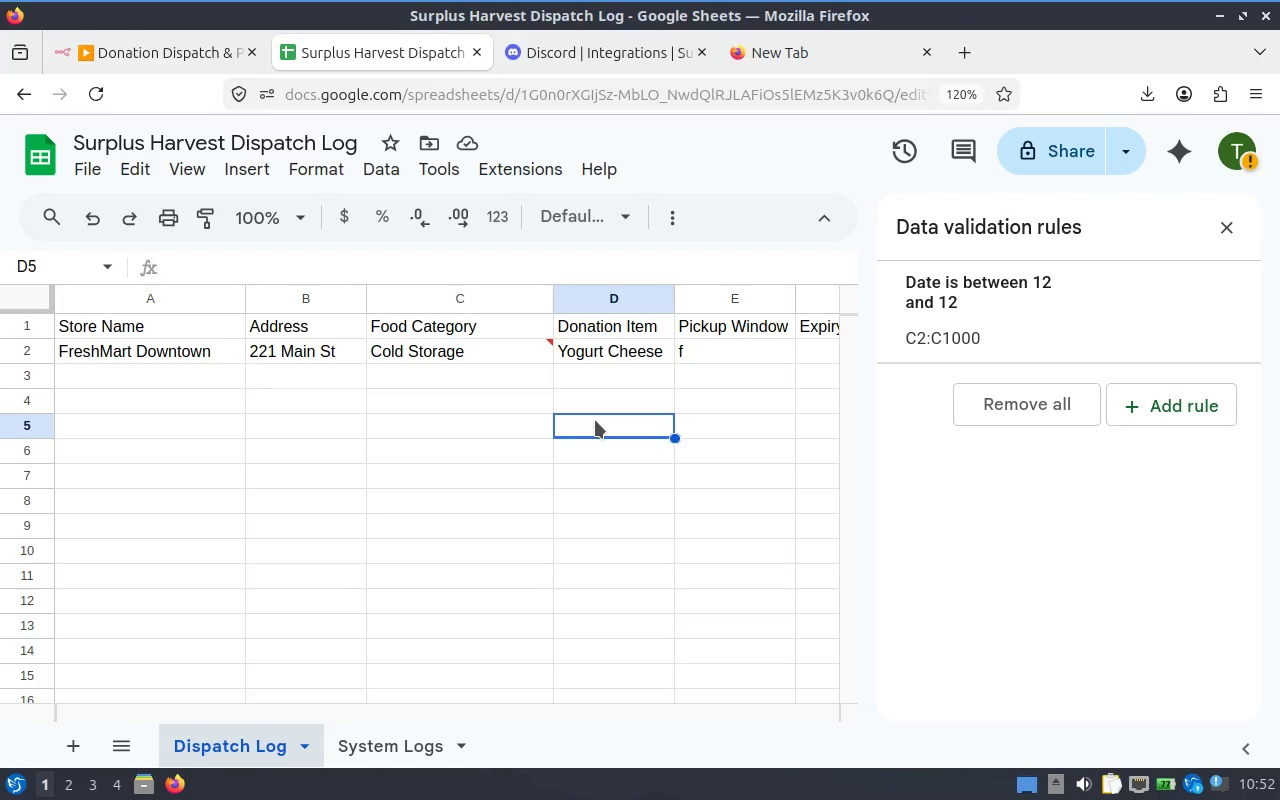 
key(Control+Z)
 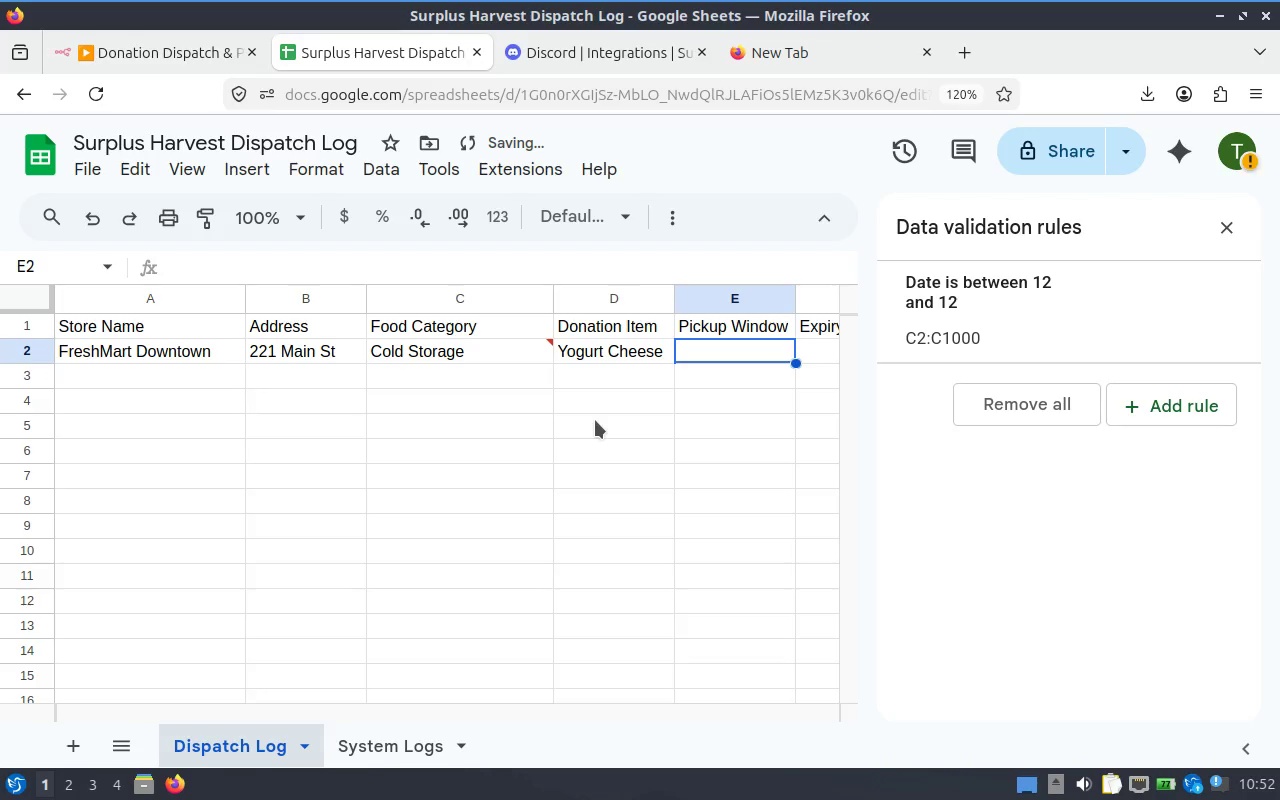 
key(Control+Z)
 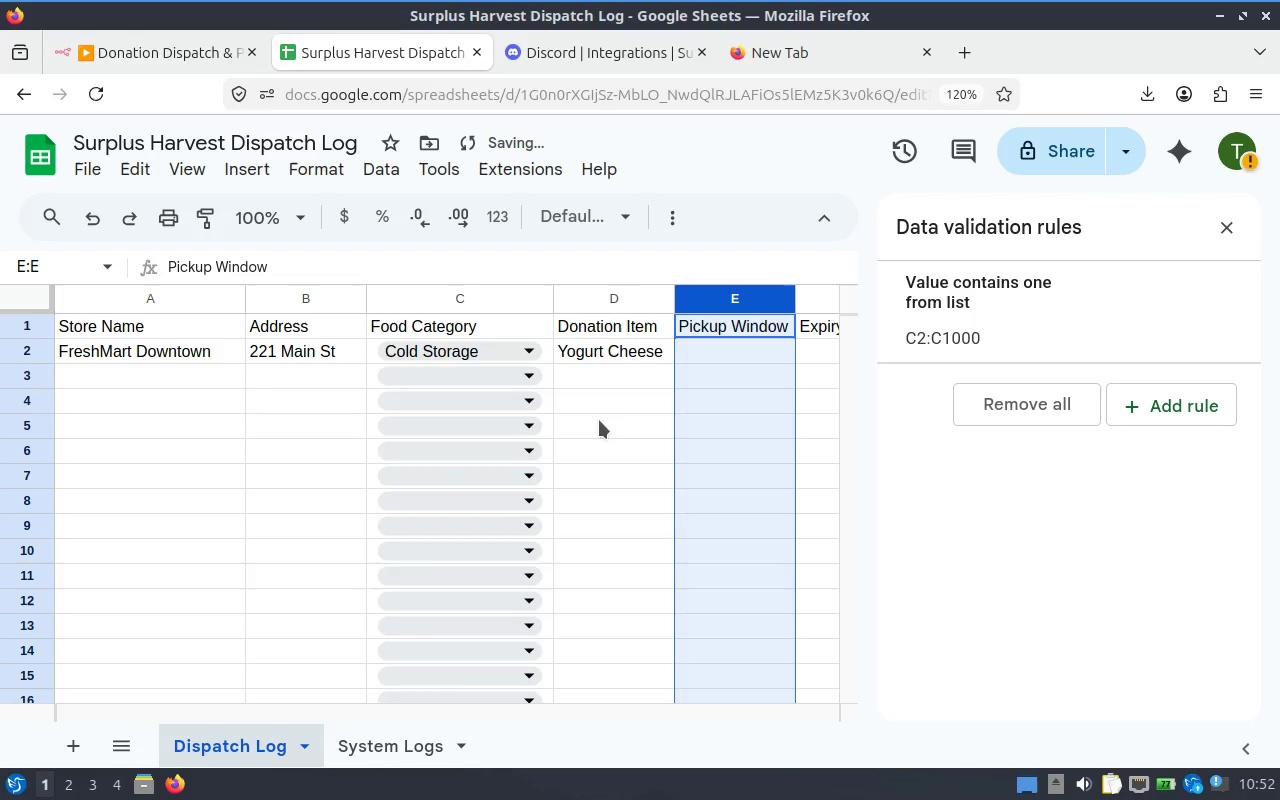 
left_click([707, 440])
 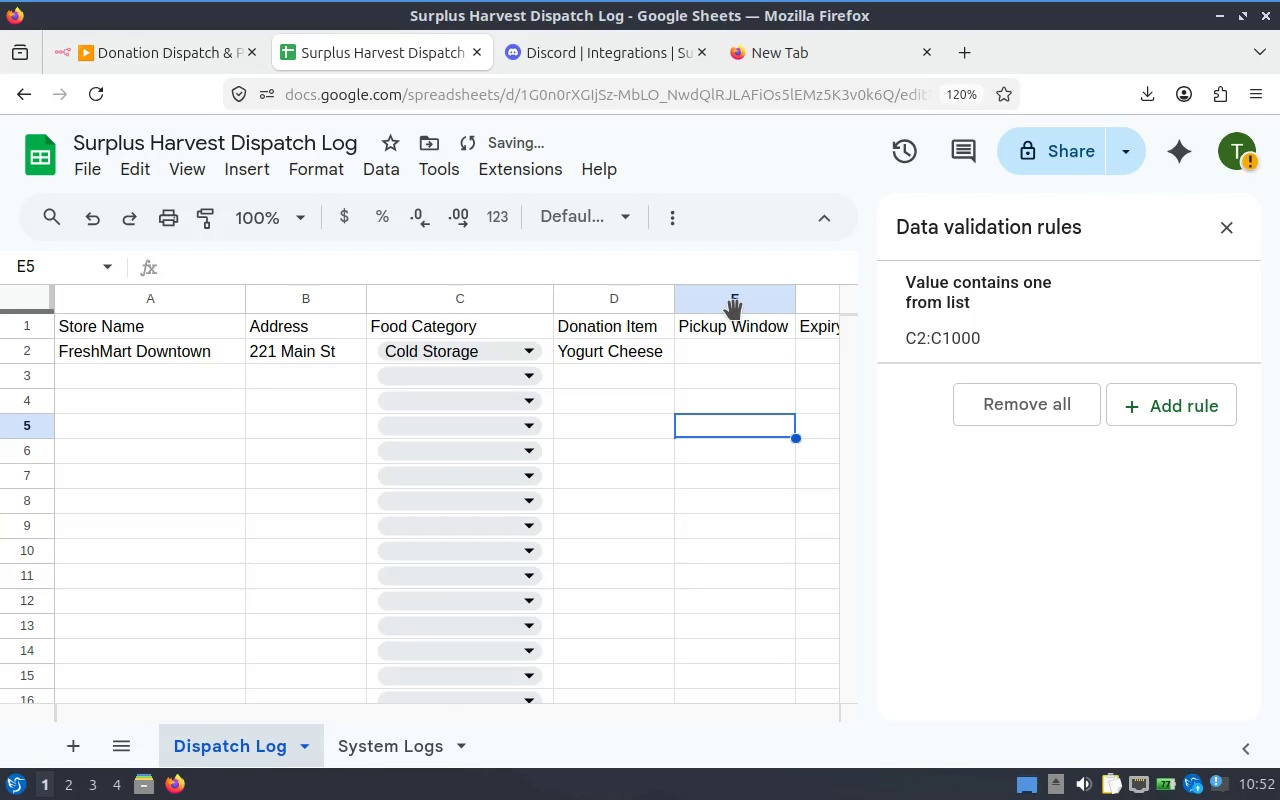 
left_click([735, 310])
 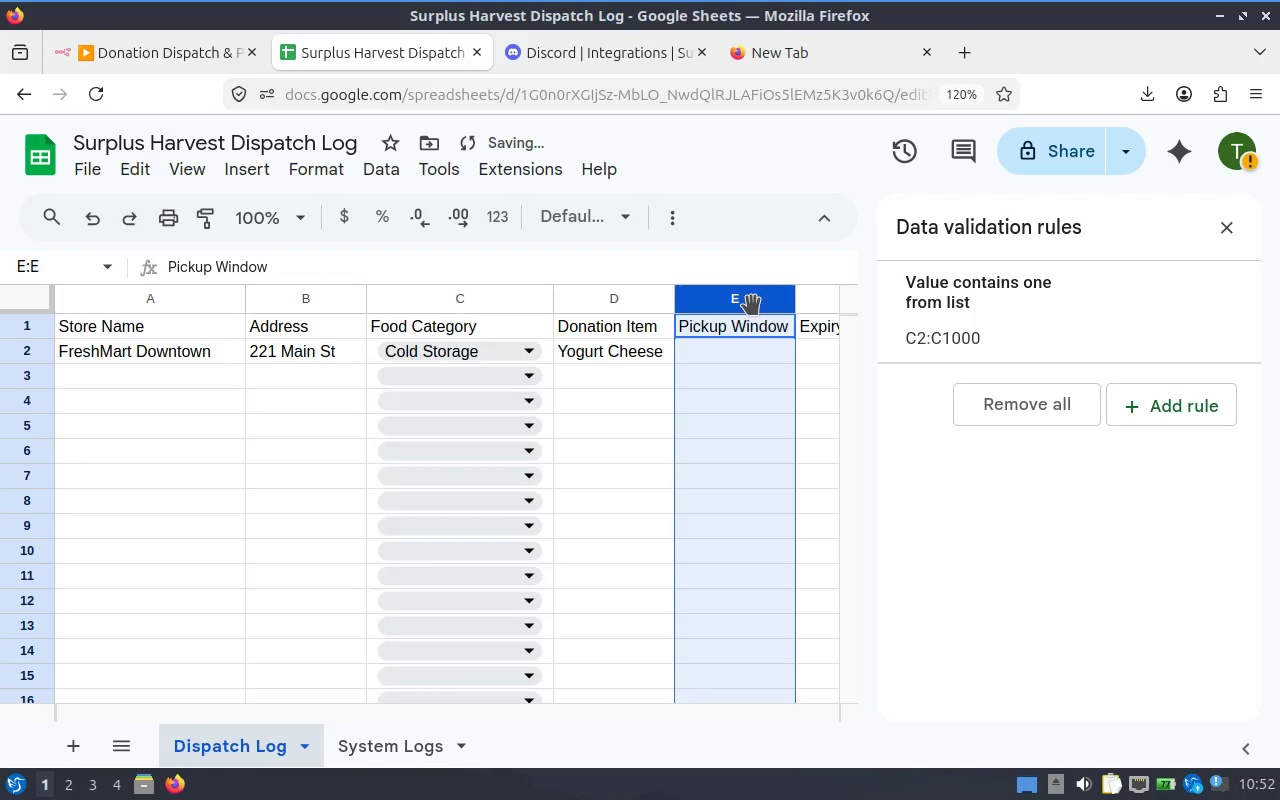 
hold_key(key=ControlLeft, duration=0.69)
left_click([748, 332])
 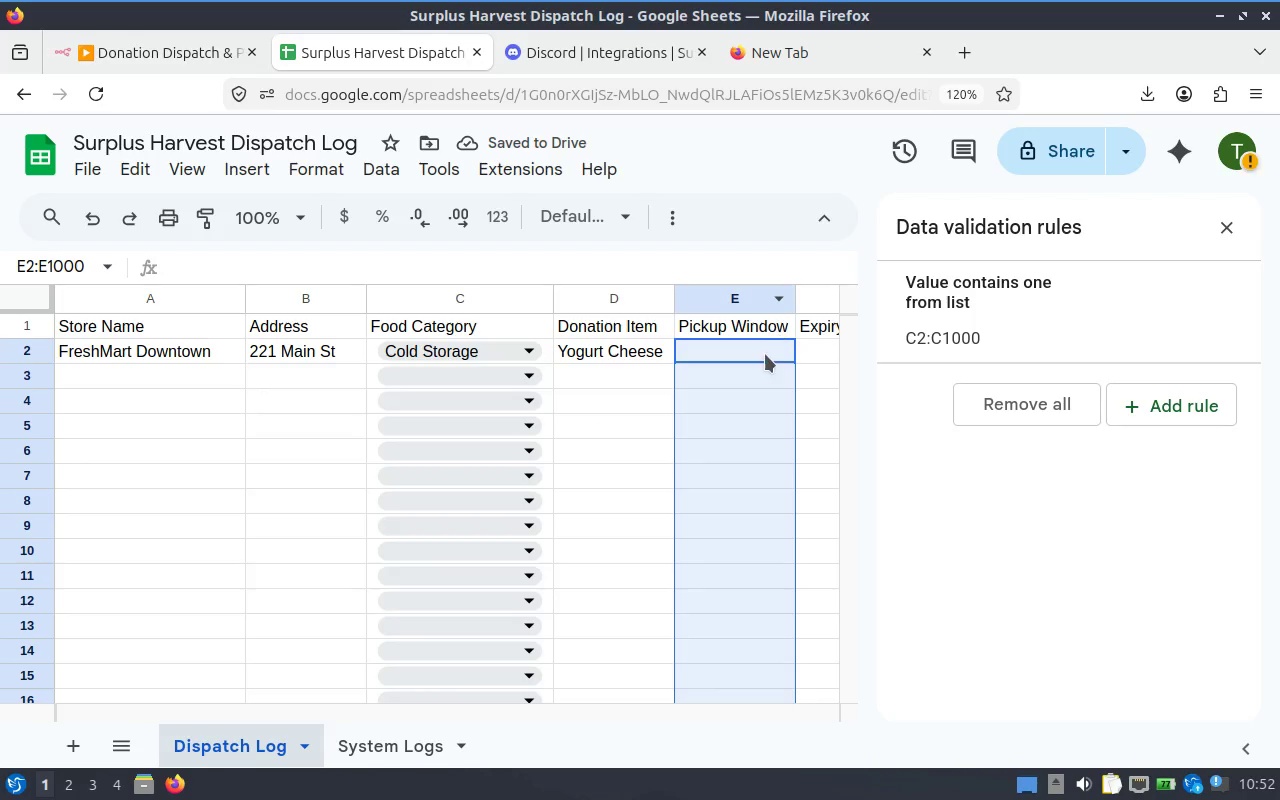 
right_click([765, 355])
 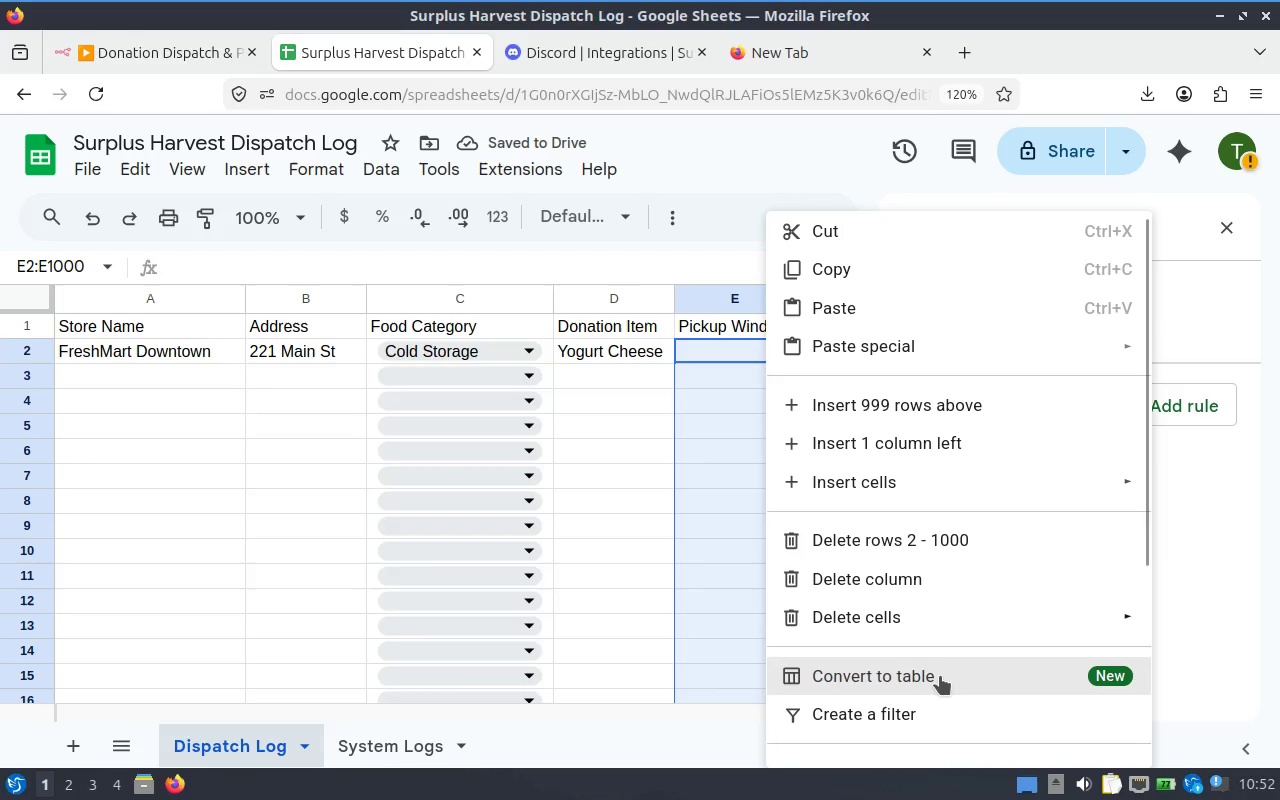 
scroll: coordinate [981, 504], scroll_direction: down, amount: 6.0
 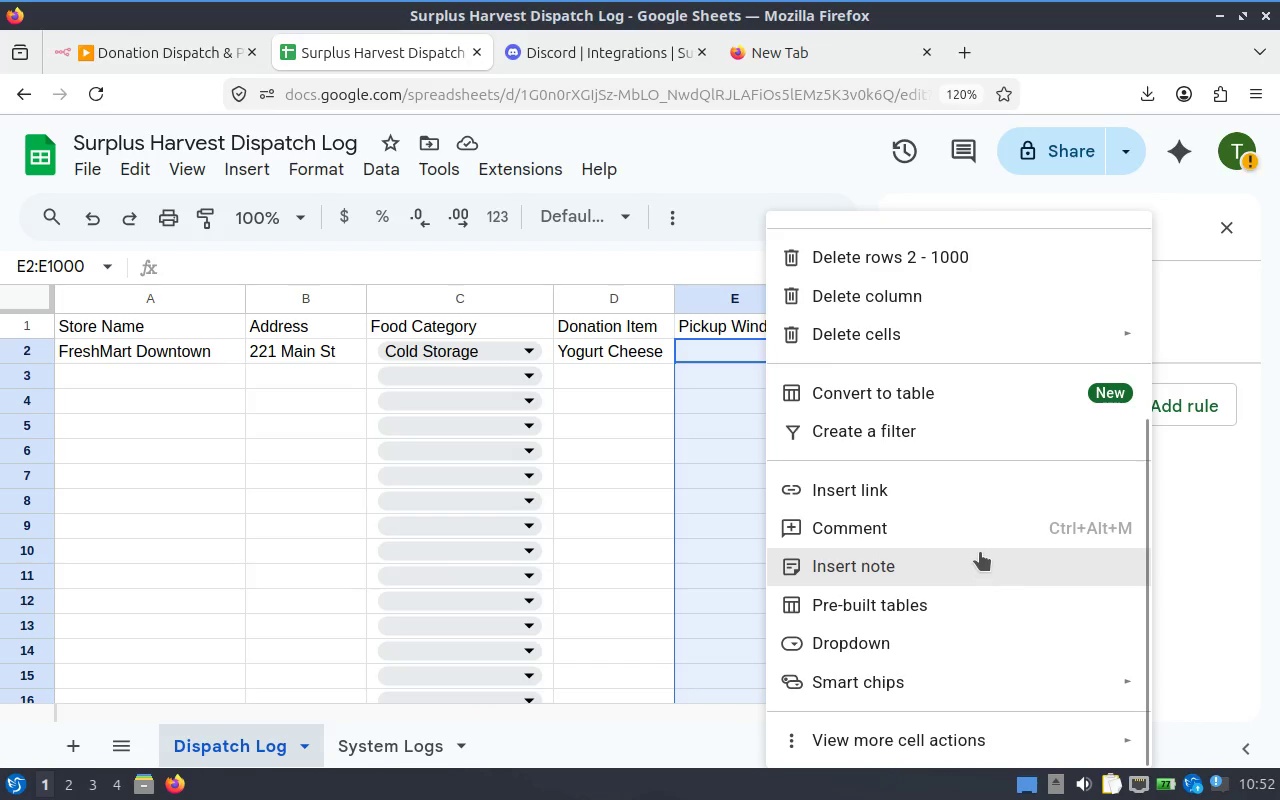 
mouse_move([990, 687])
 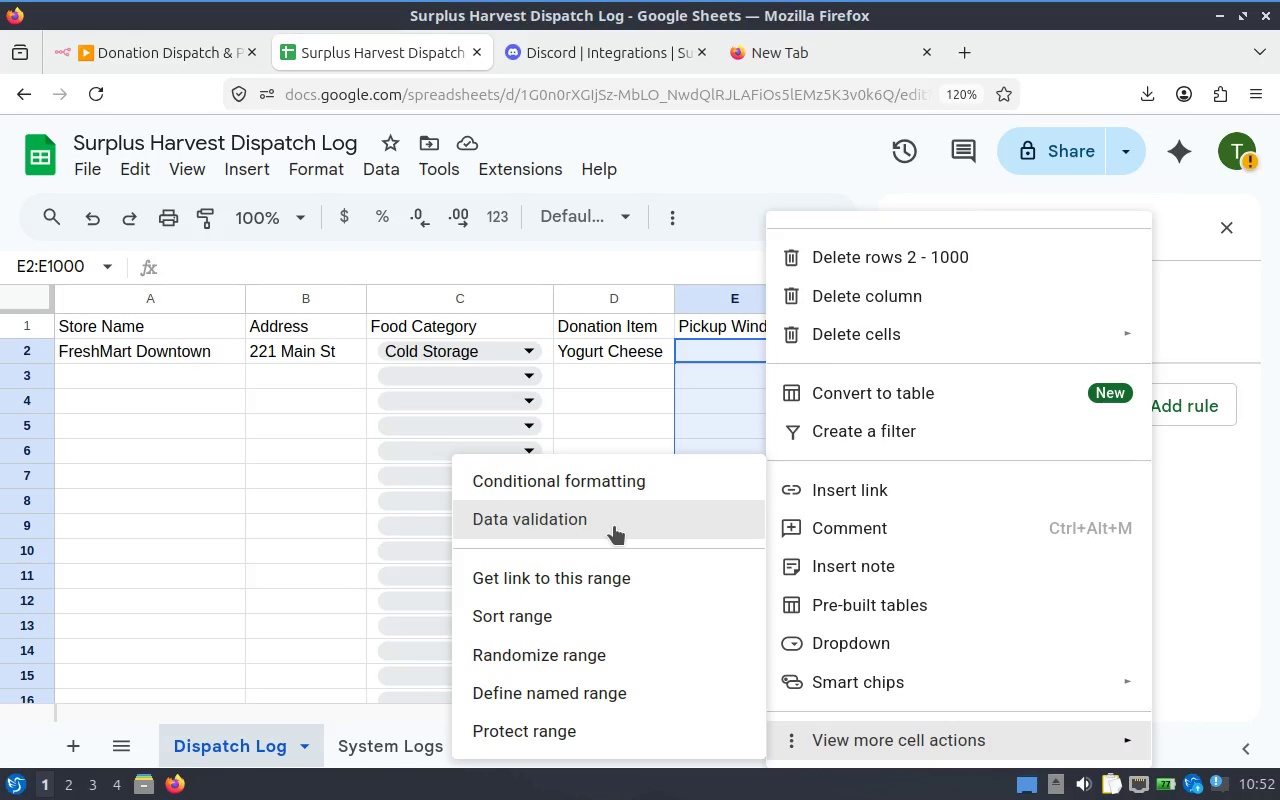 
wait(6.51)
 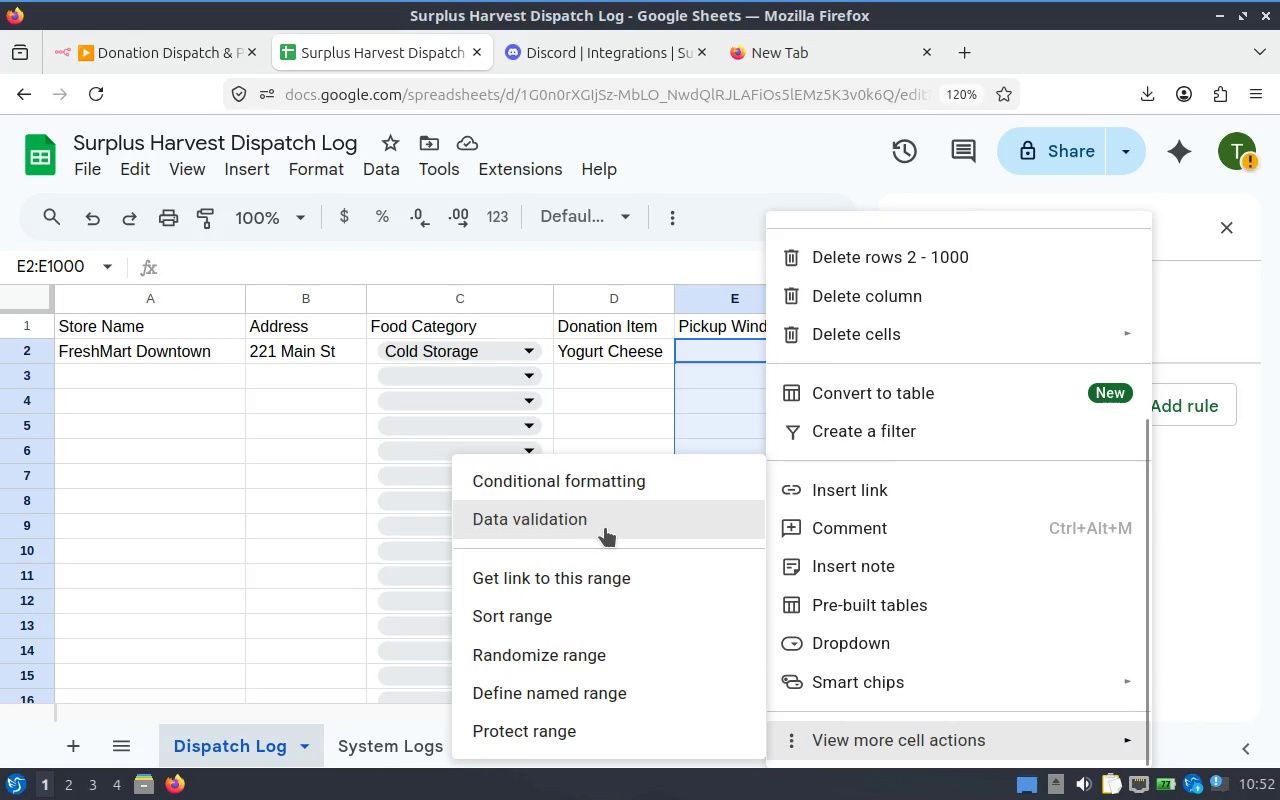 
left_click([597, 734])
 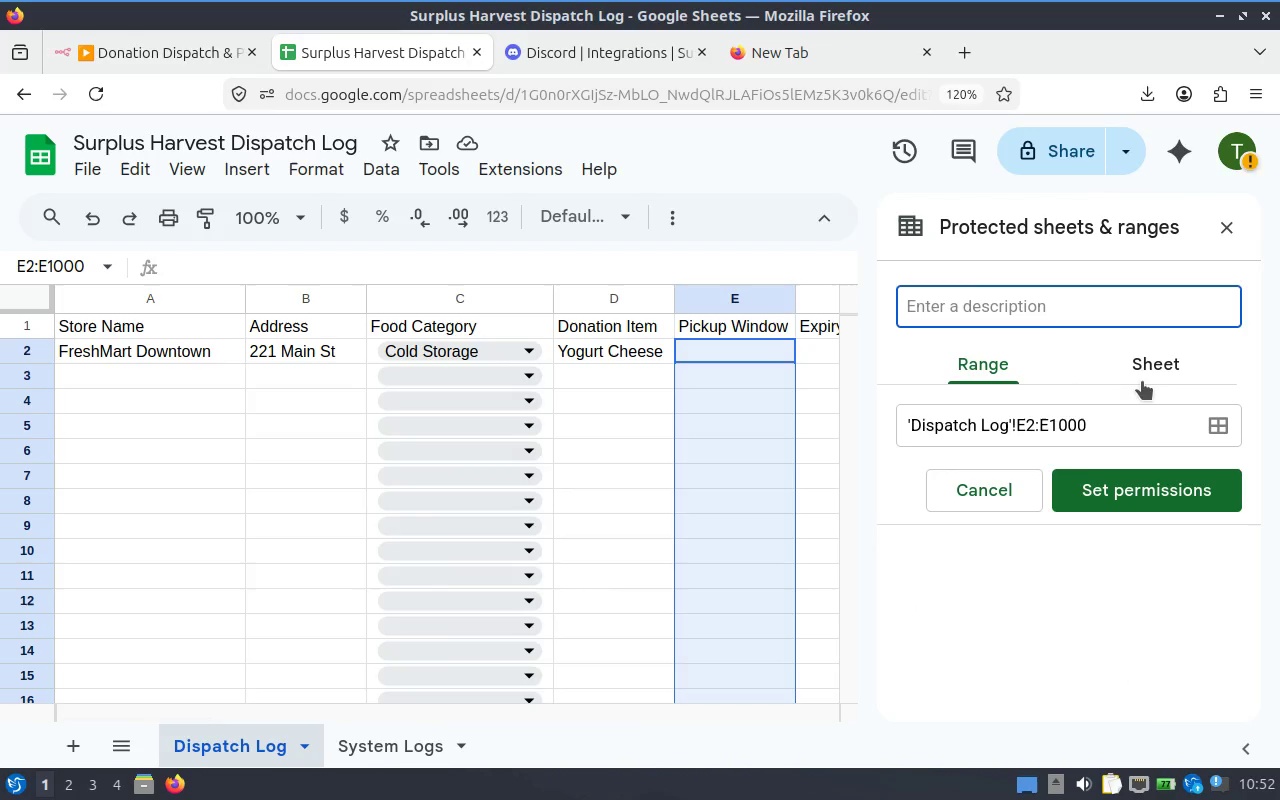 
left_click([998, 497])
 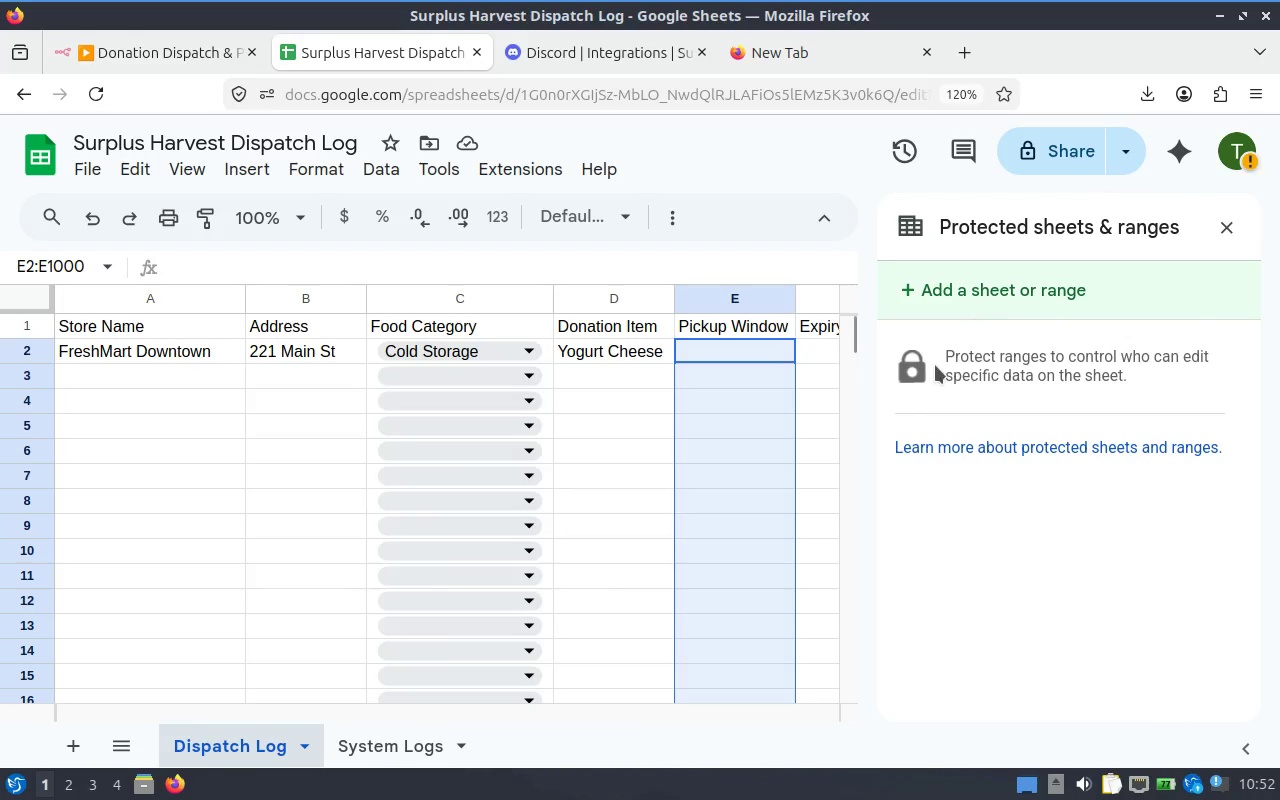 
right_click([726, 367])
 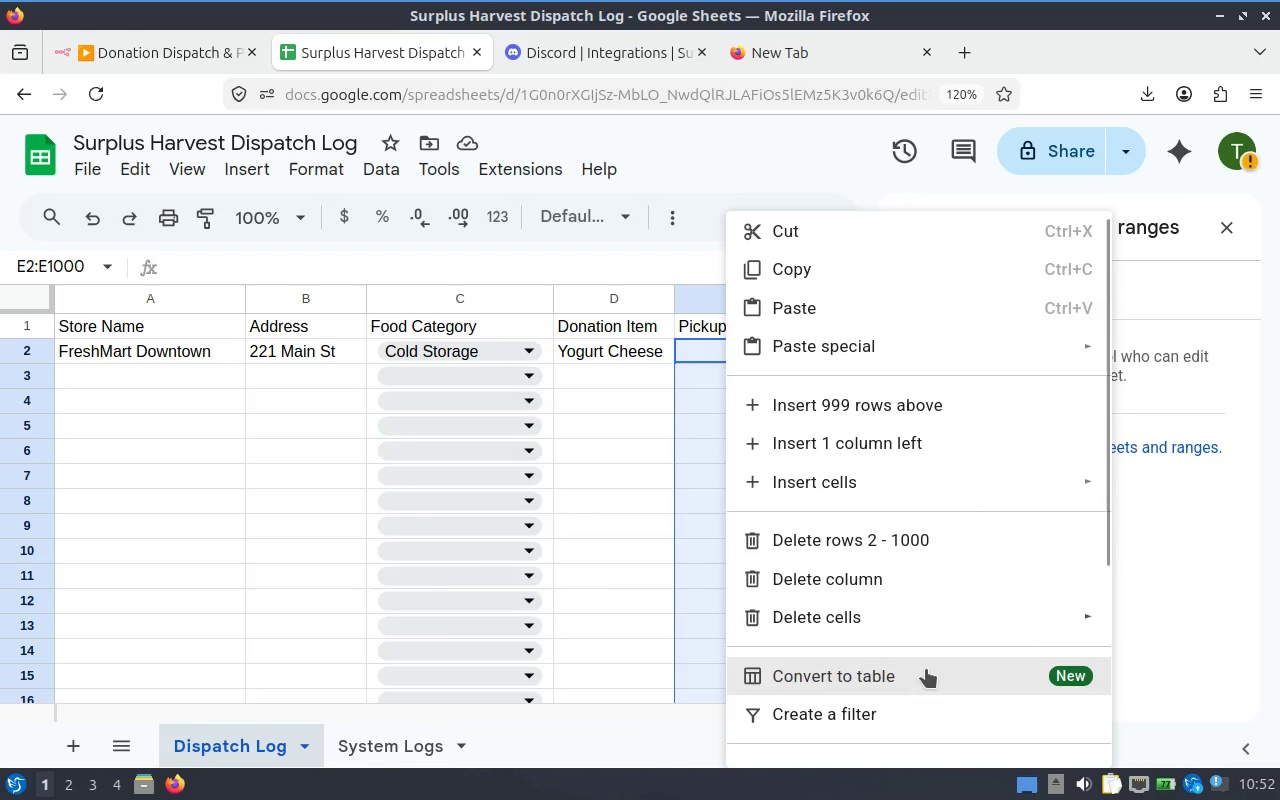 
scroll: coordinate [922, 672], scroll_direction: none, amount: 0.0
 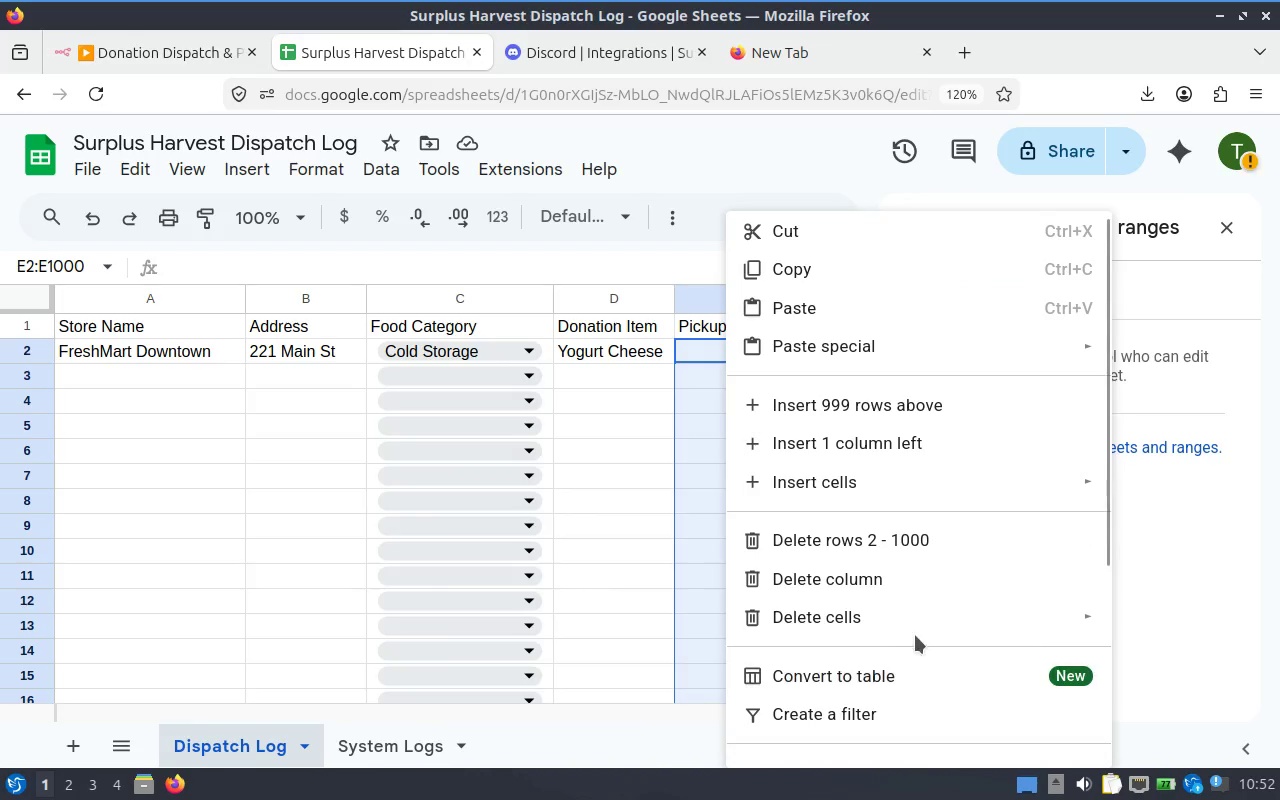 
scroll: coordinate [910, 623], scroll_direction: down, amount: 4.0
 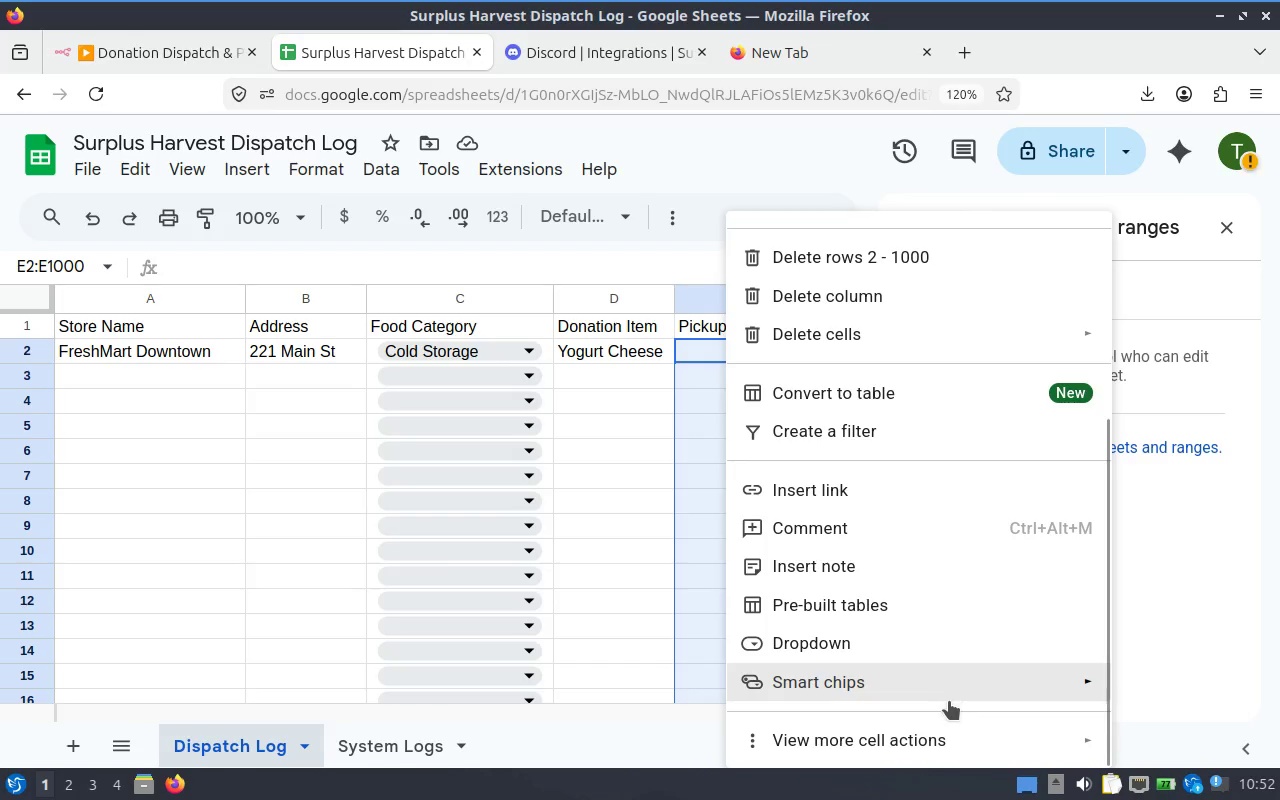 
left_click([948, 740])
 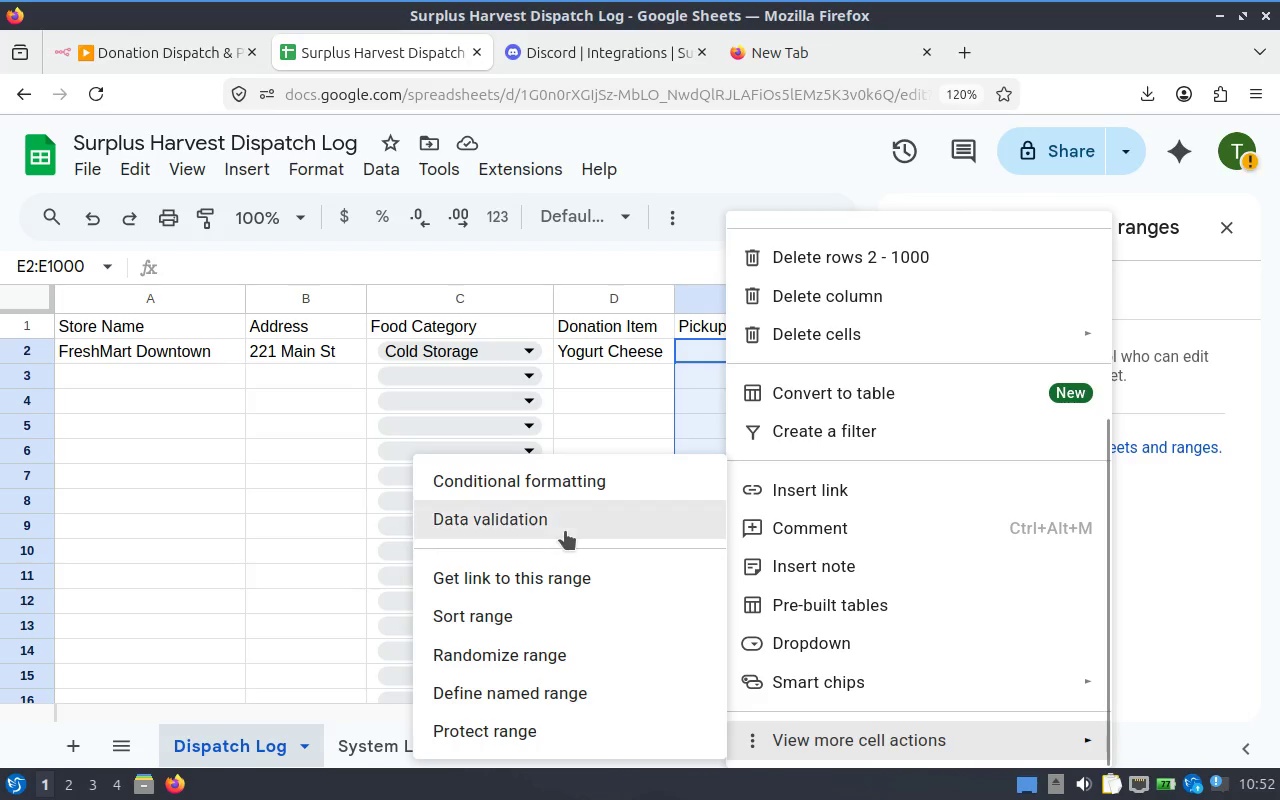 
left_click([569, 526])
 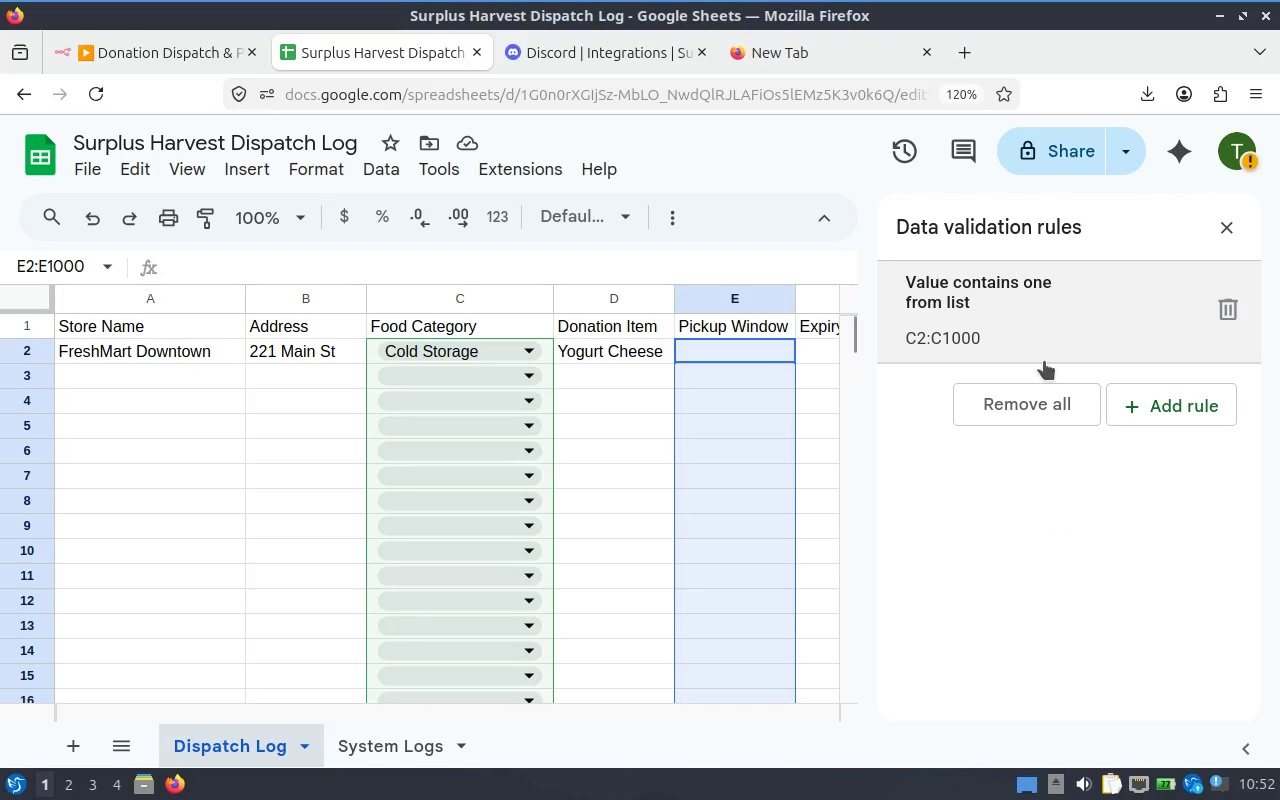 
left_click([1048, 323])
 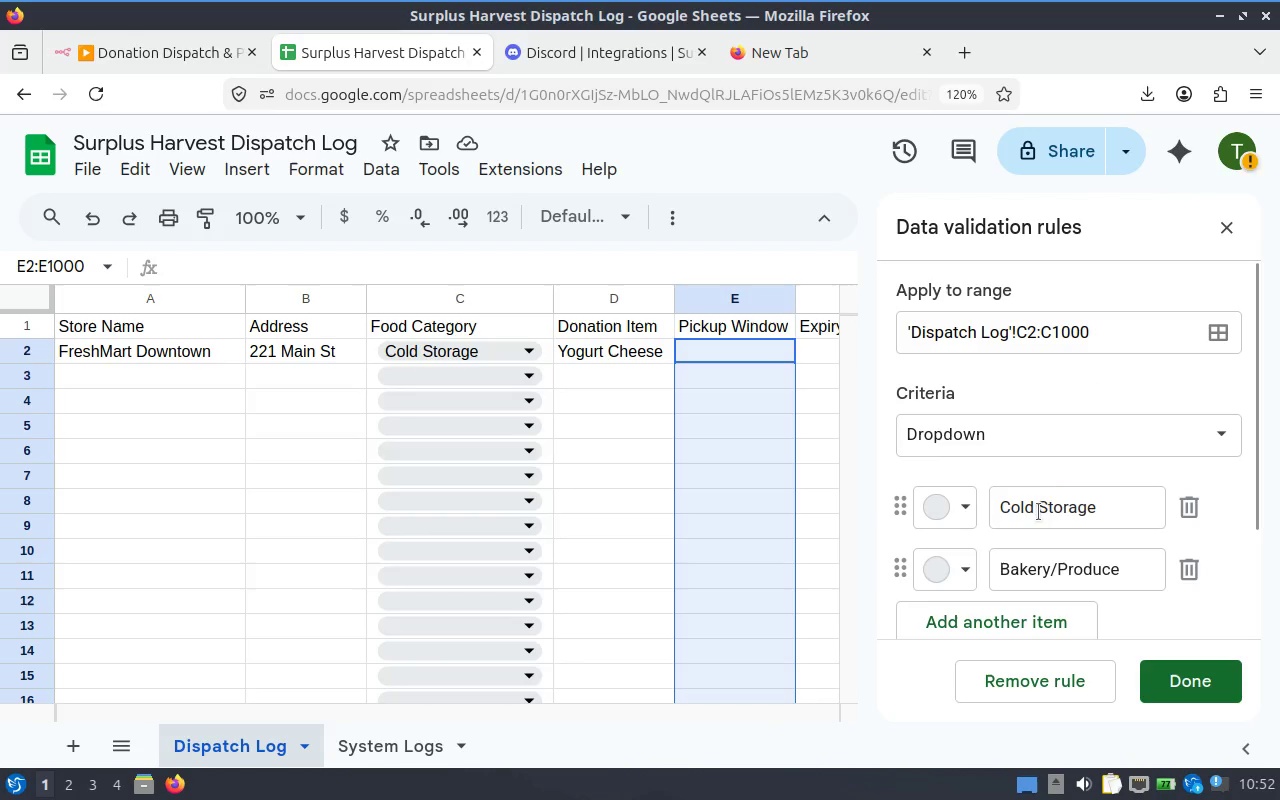 
scroll: coordinate [1044, 463], scroll_direction: down, amount: 1.0
 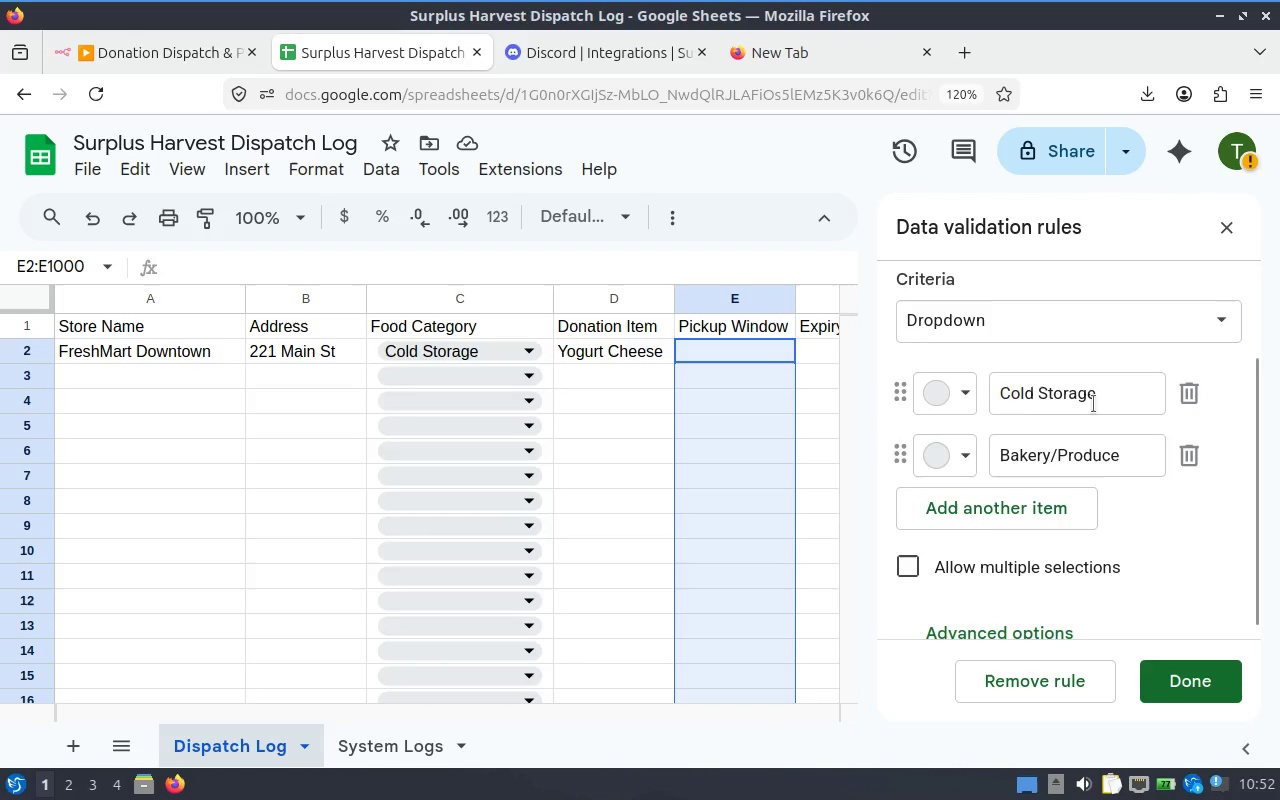 
scroll: coordinate [1090, 404], scroll_direction: up, amount: 1.0
 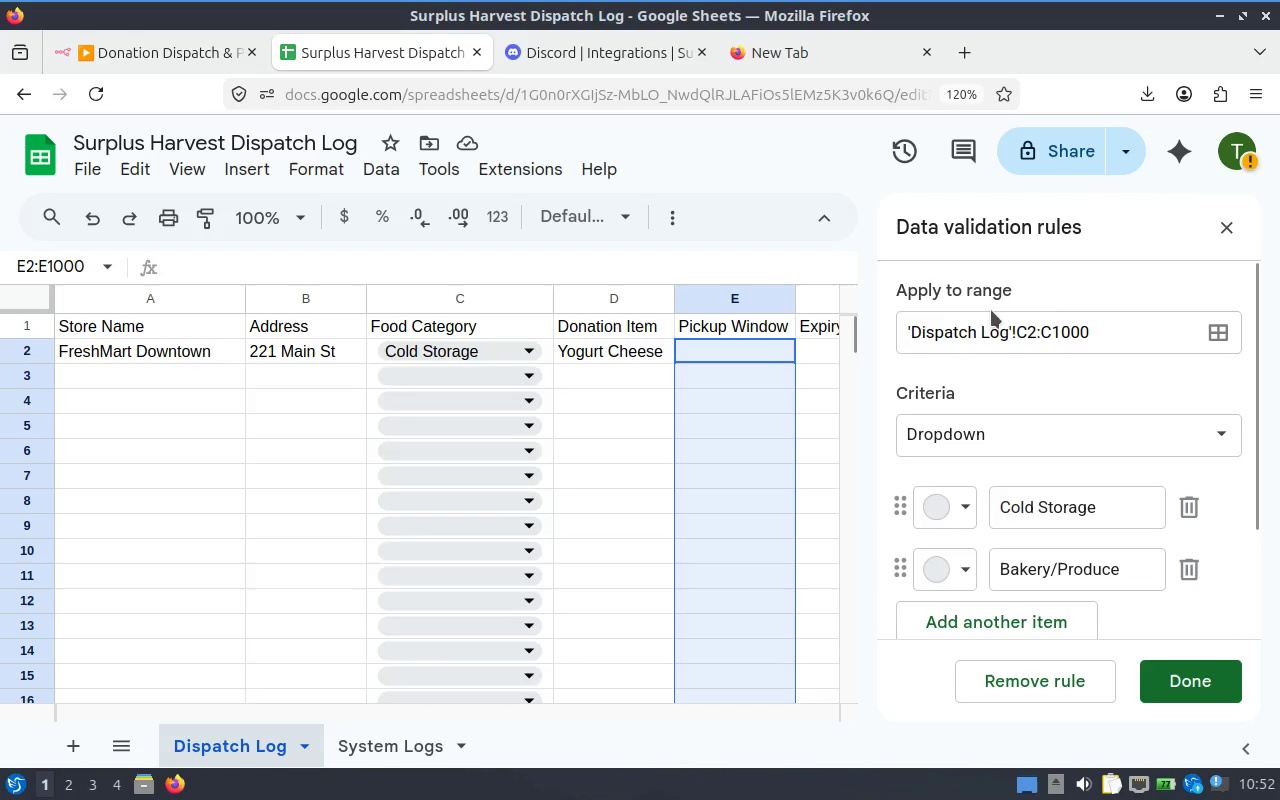 
scroll: coordinate [1055, 407], scroll_direction: down, amount: 4.0
 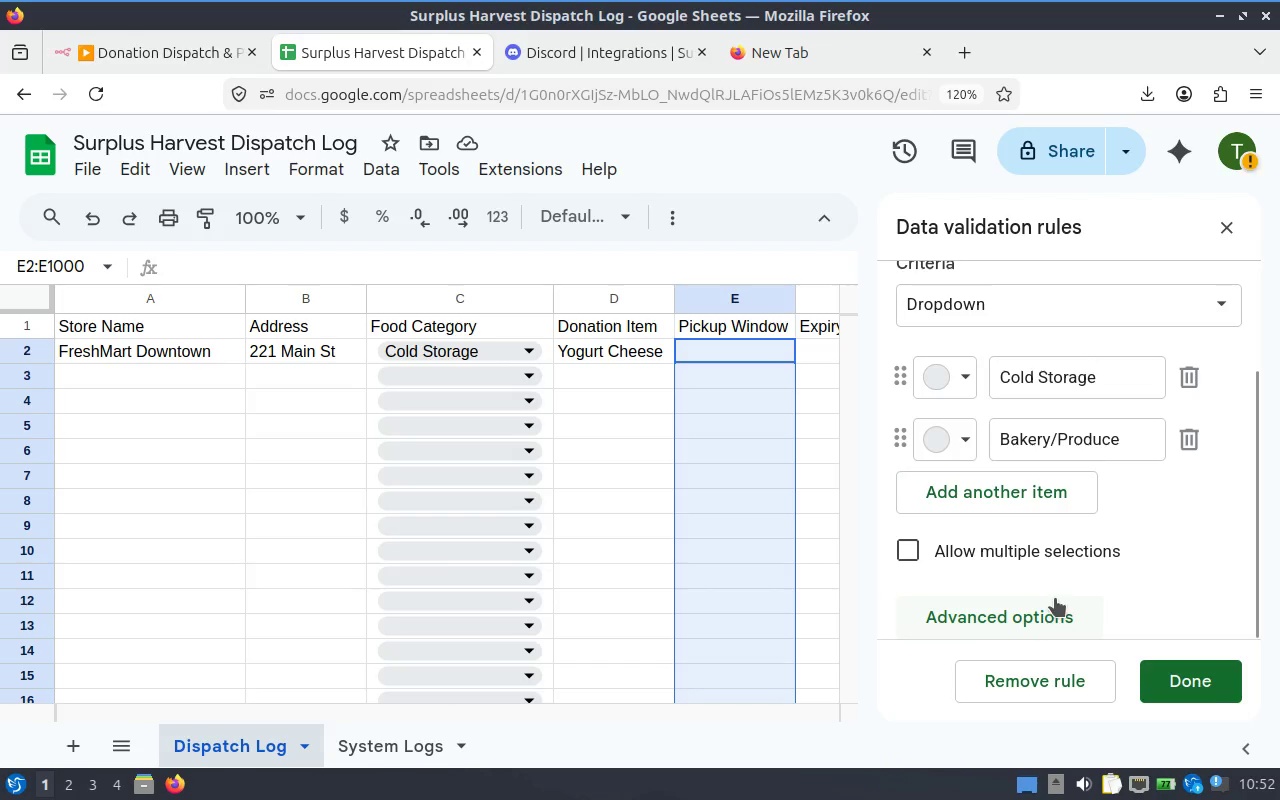 
left_click([752, 381])
 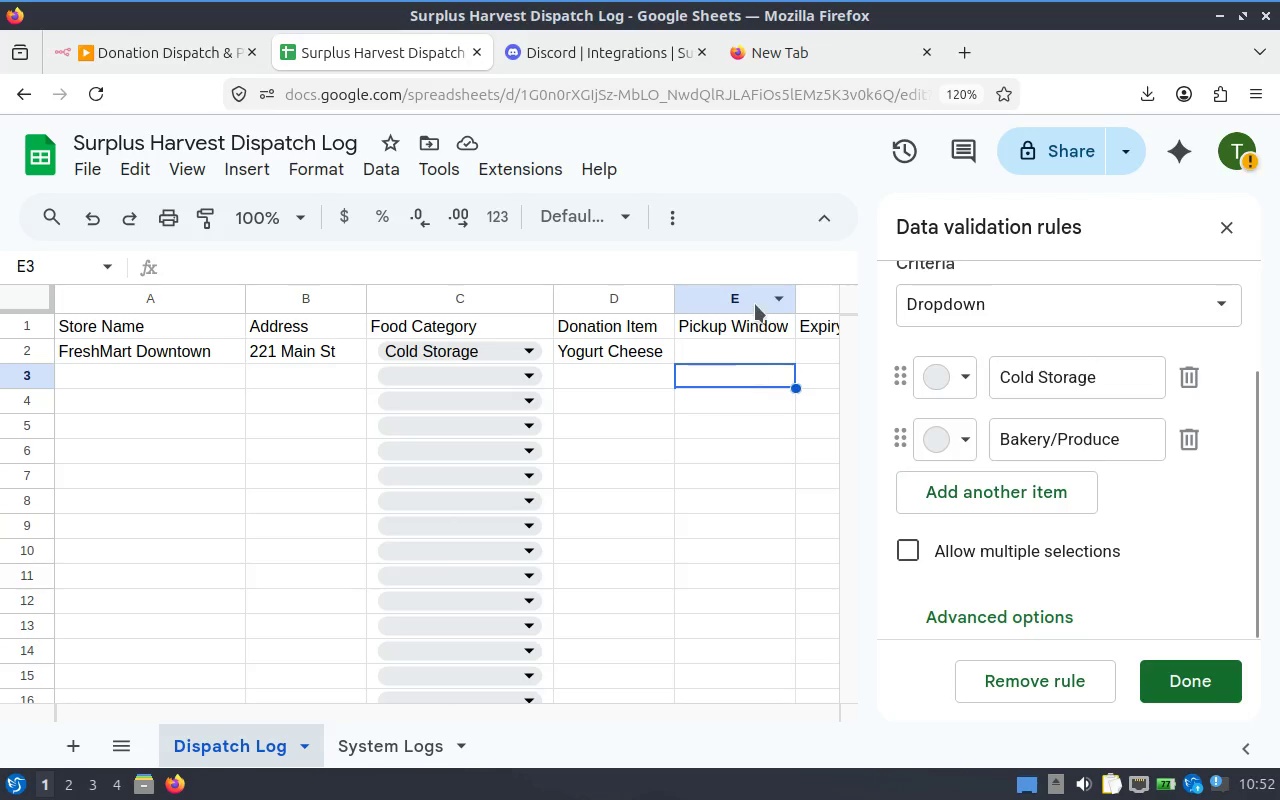 
left_click([755, 304])
 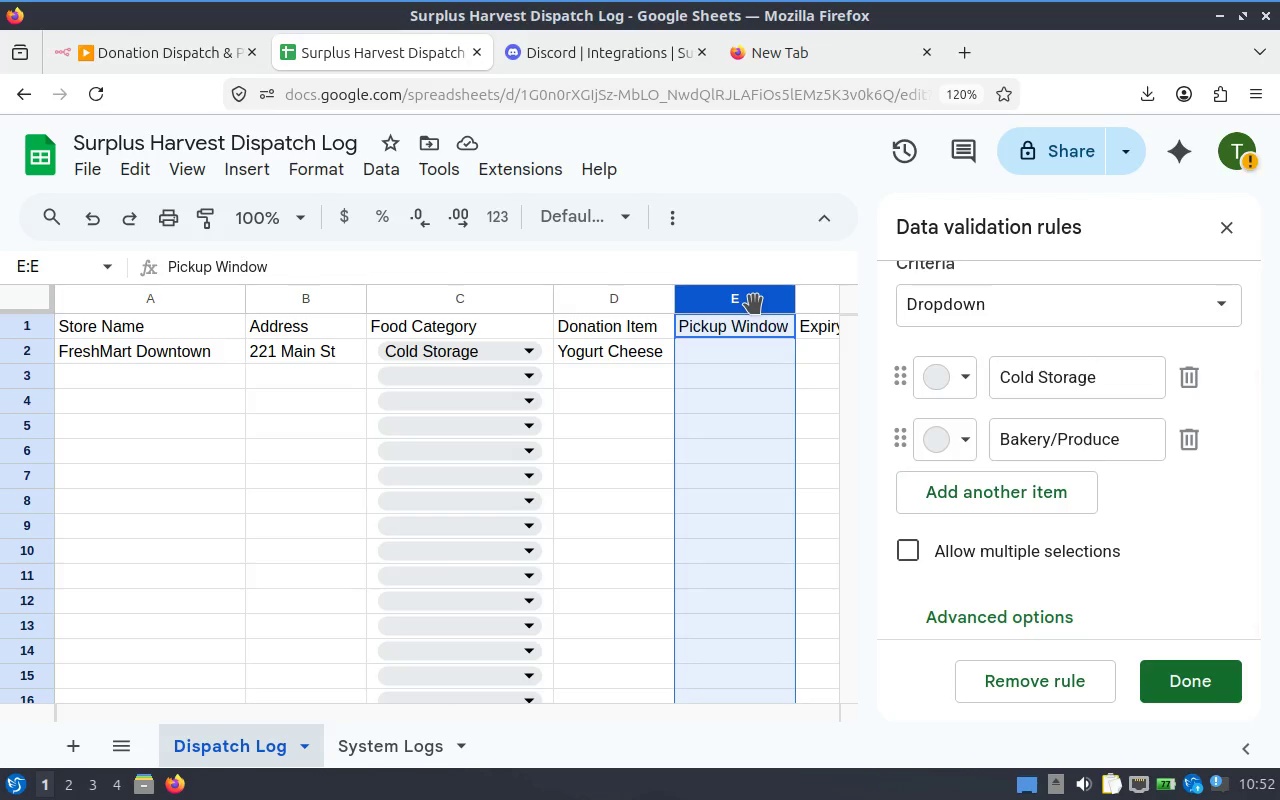 
right_click([755, 303])
 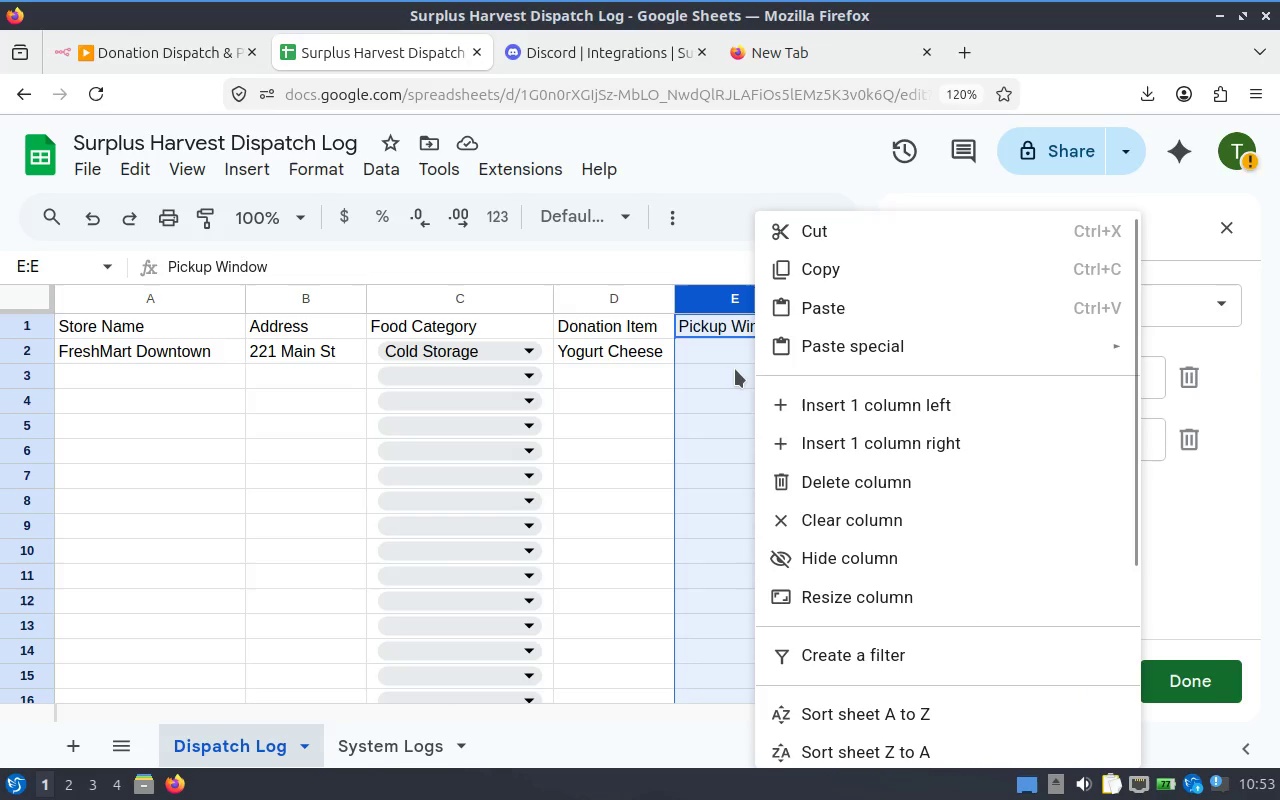 
left_click([721, 330])
 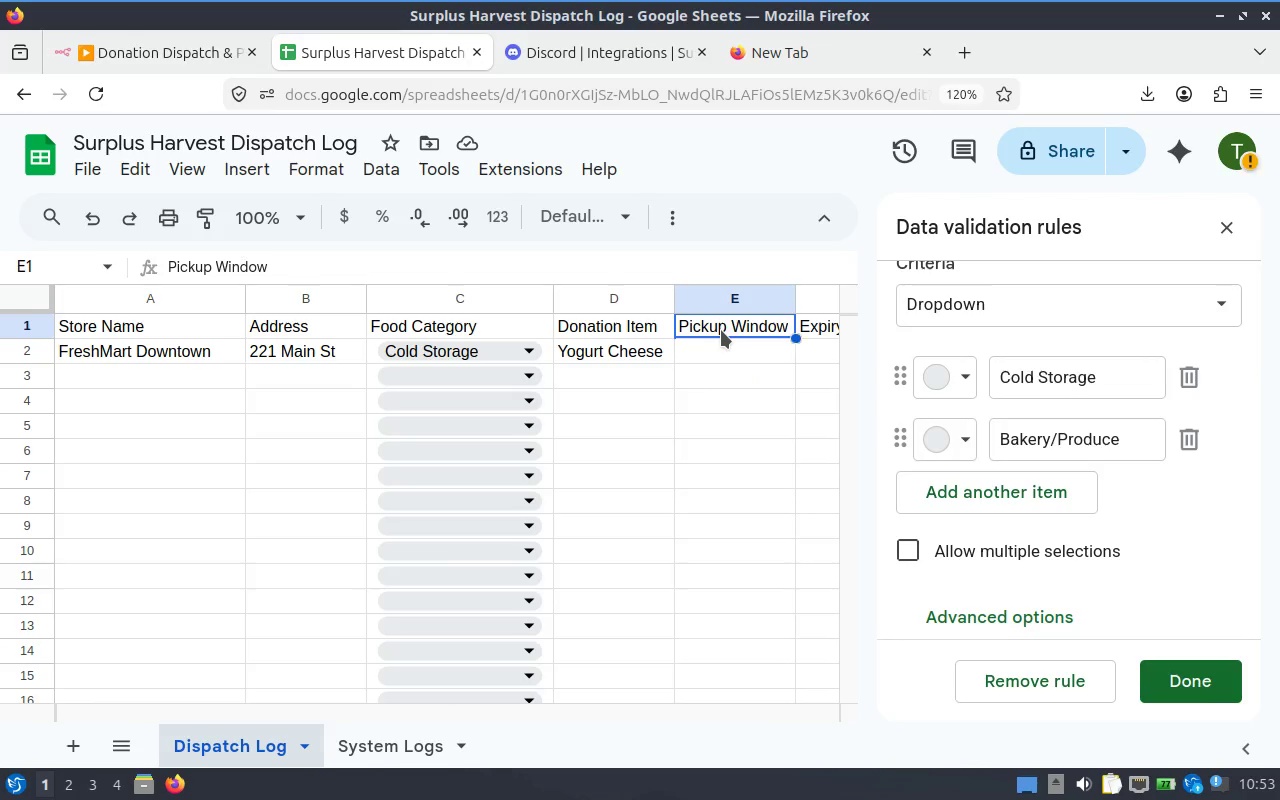 
key(Control+ControlLeft)
 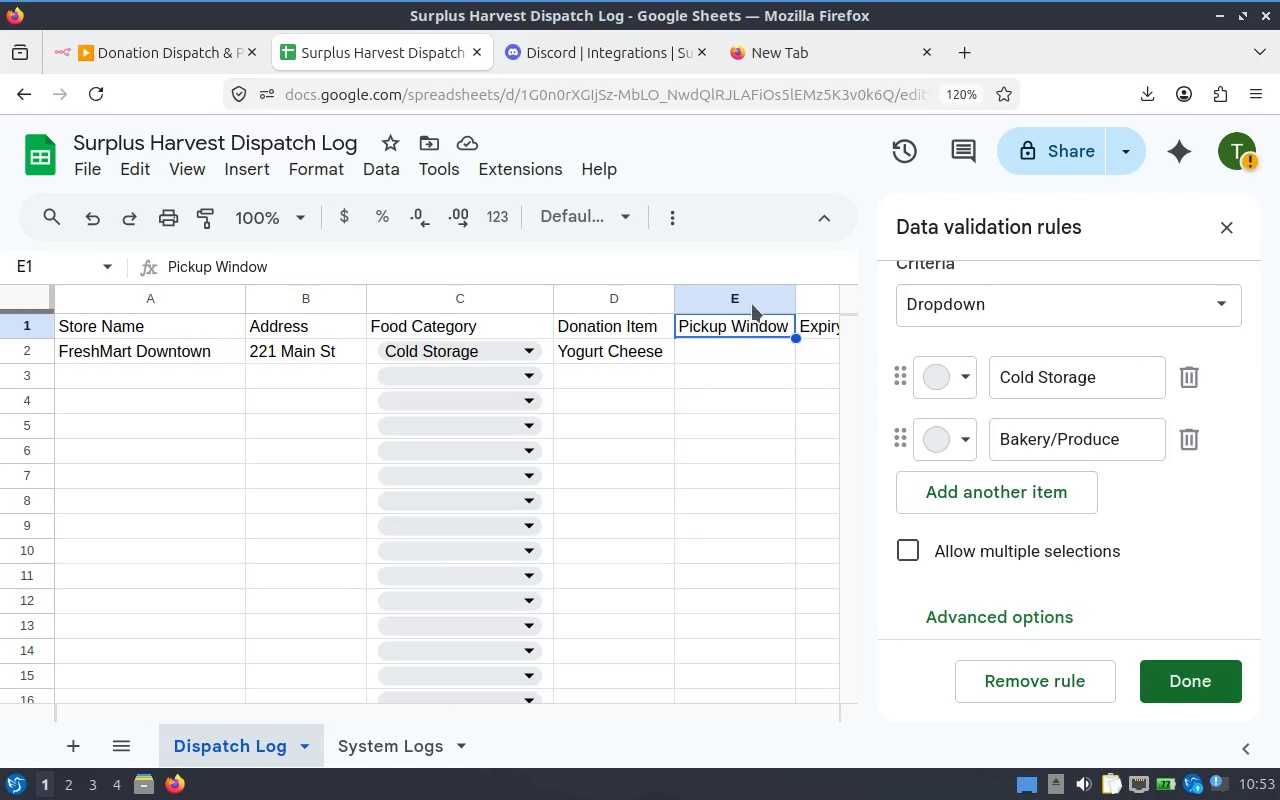 
left_click([754, 299])
 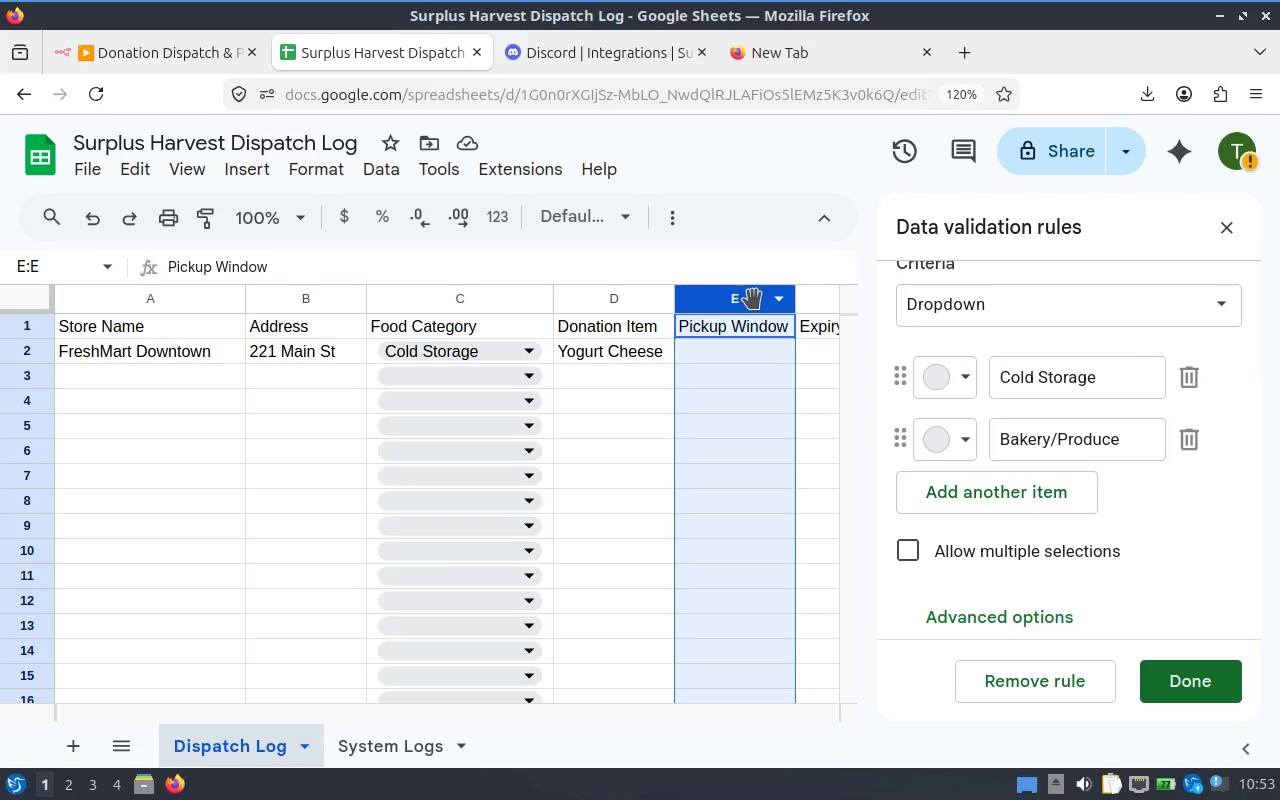 
hold_key(key=ControlLeft, duration=1.19)
left_click([735, 332])
 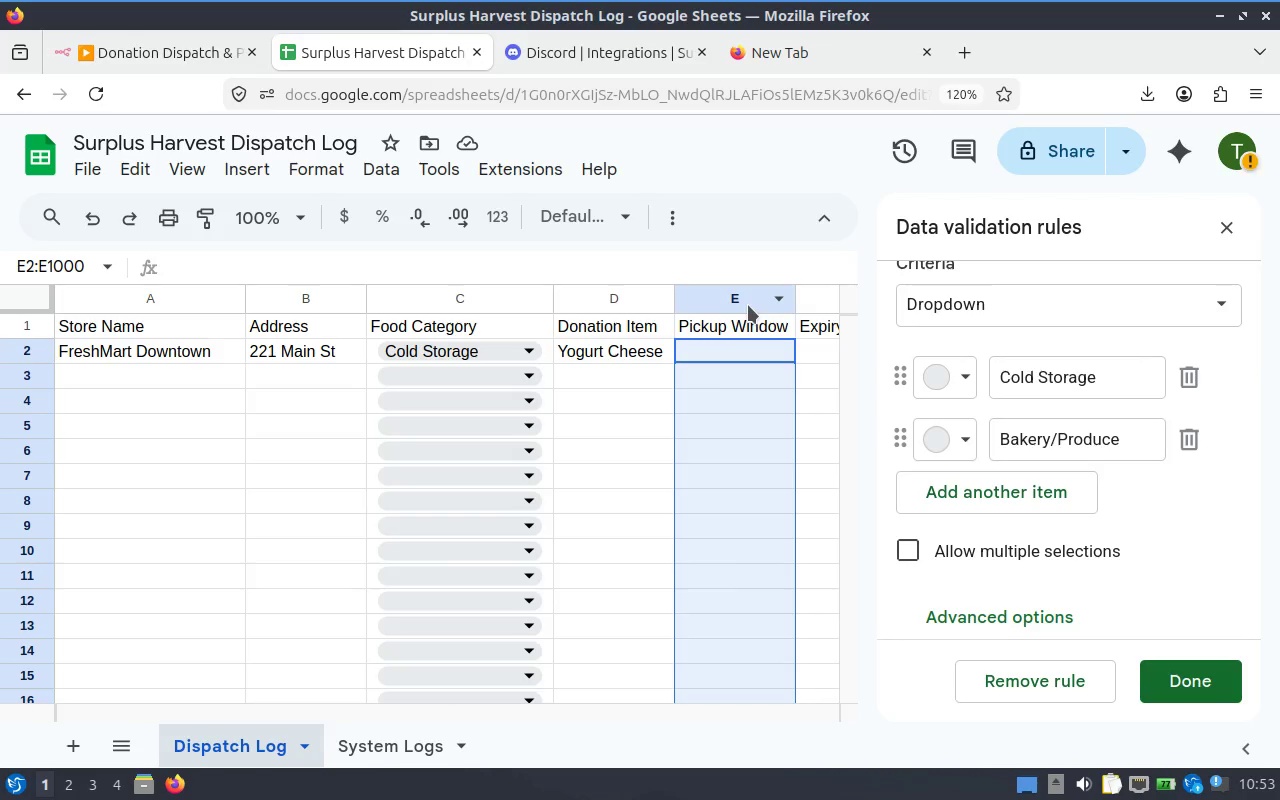 
right_click([749, 304])
 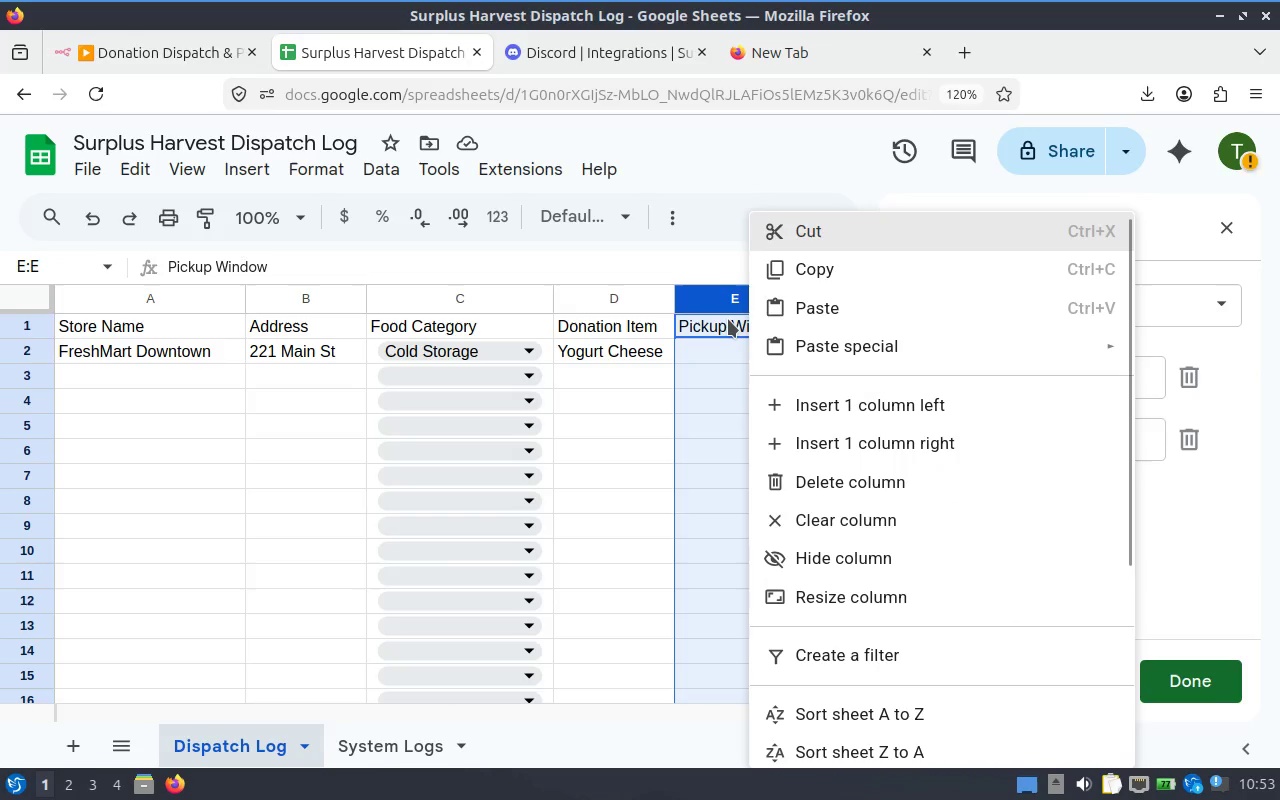 
hold_key(key=ControlLeft, duration=0.68)
left_click([725, 325])
 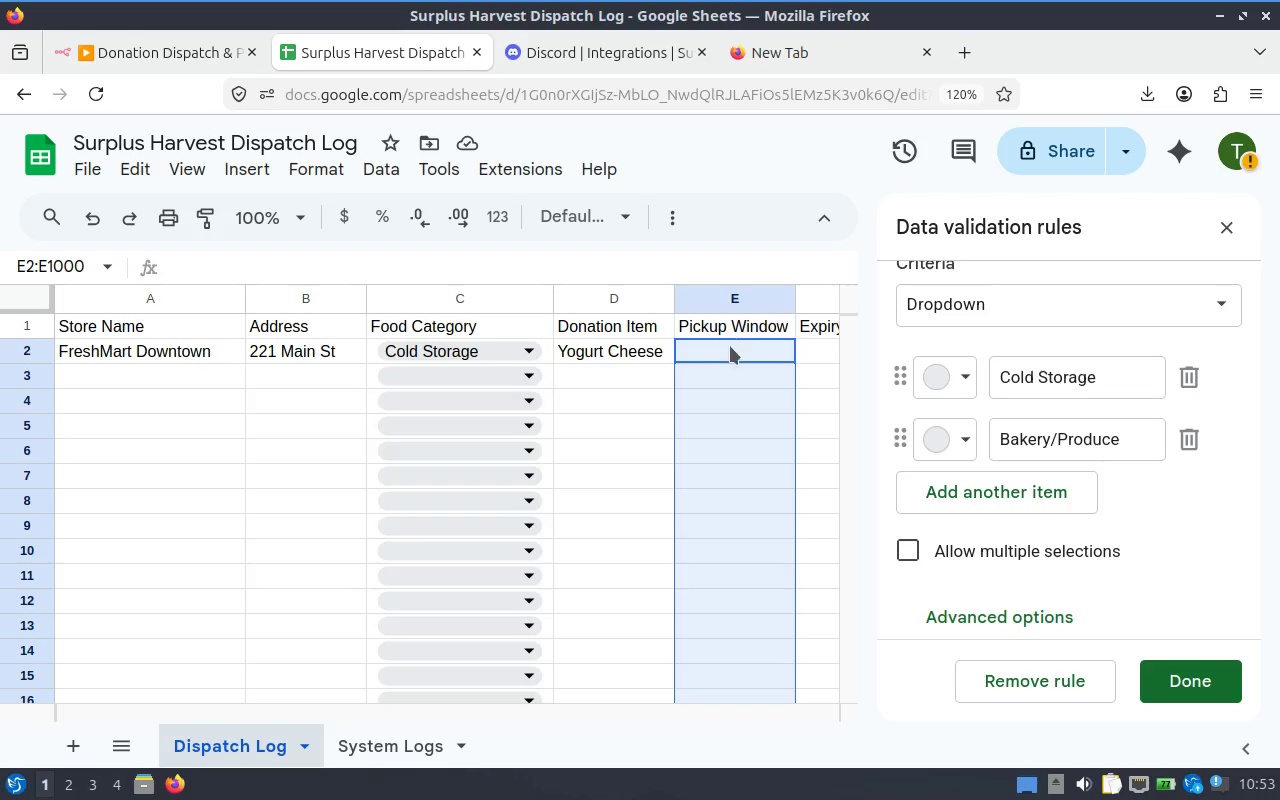 
right_click([731, 353])
 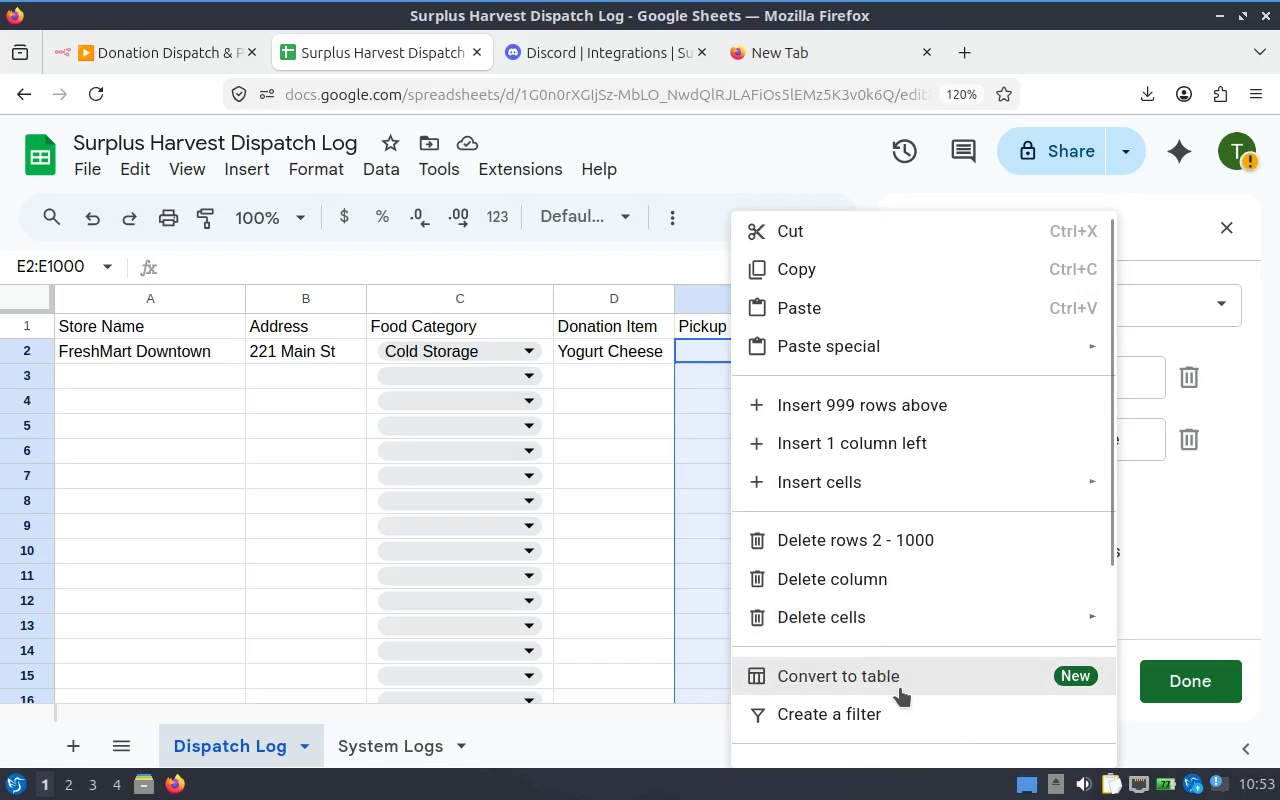 
scroll: coordinate [900, 685], scroll_direction: down, amount: 6.0
 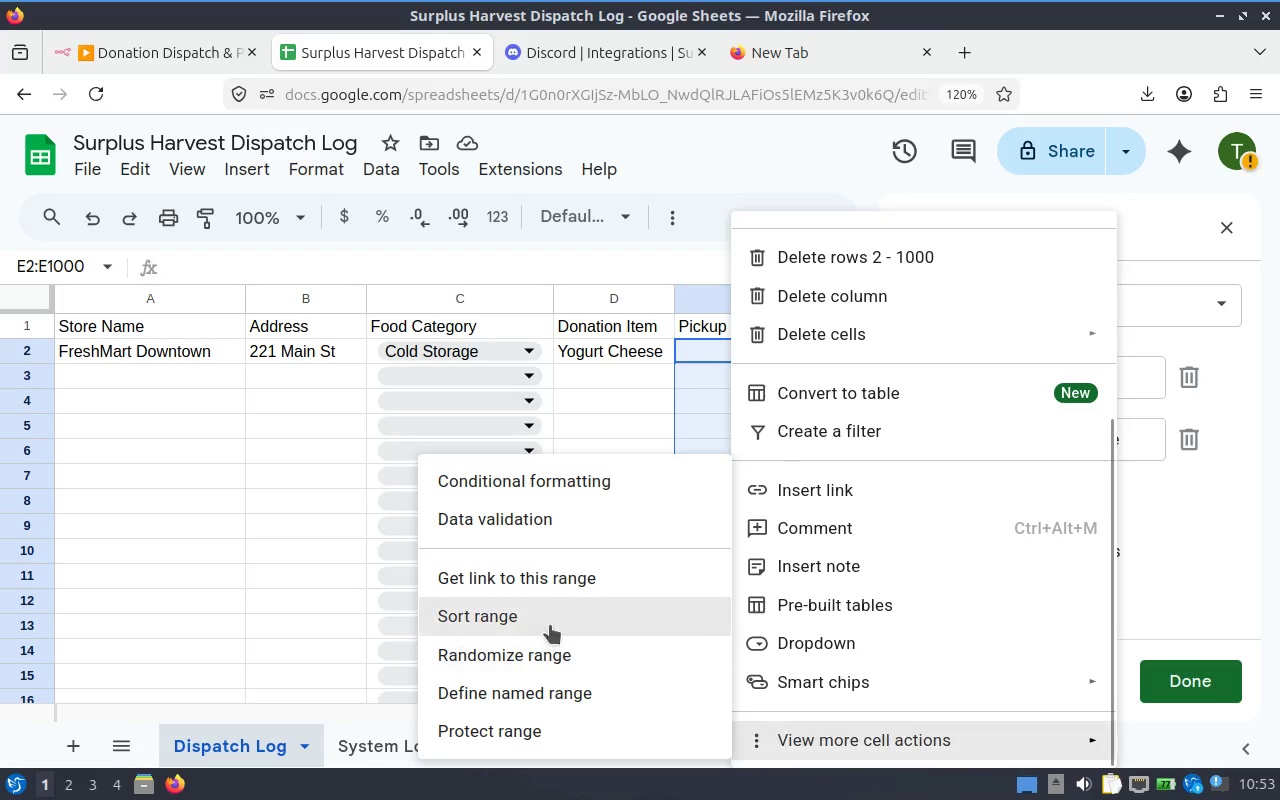 
left_click([587, 528])
 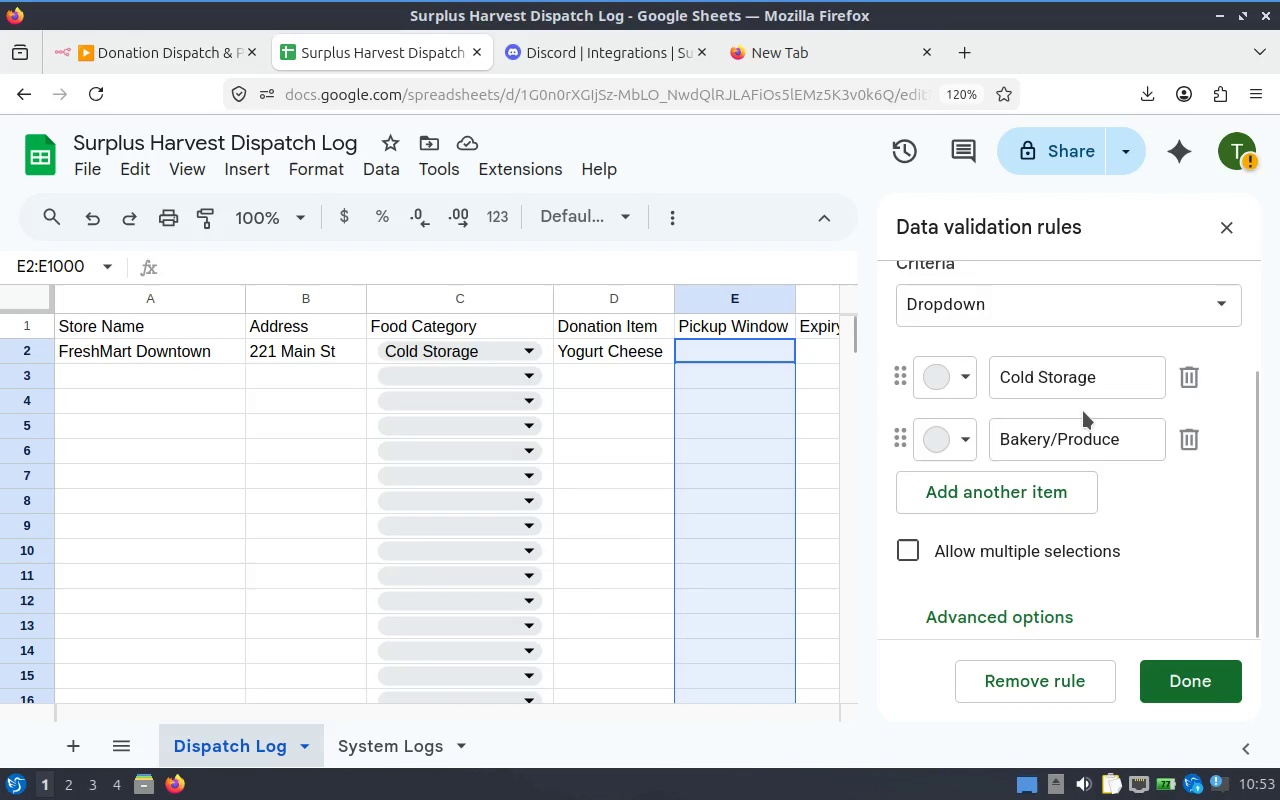 
scroll: coordinate [993, 391], scroll_direction: up, amount: 2.0
 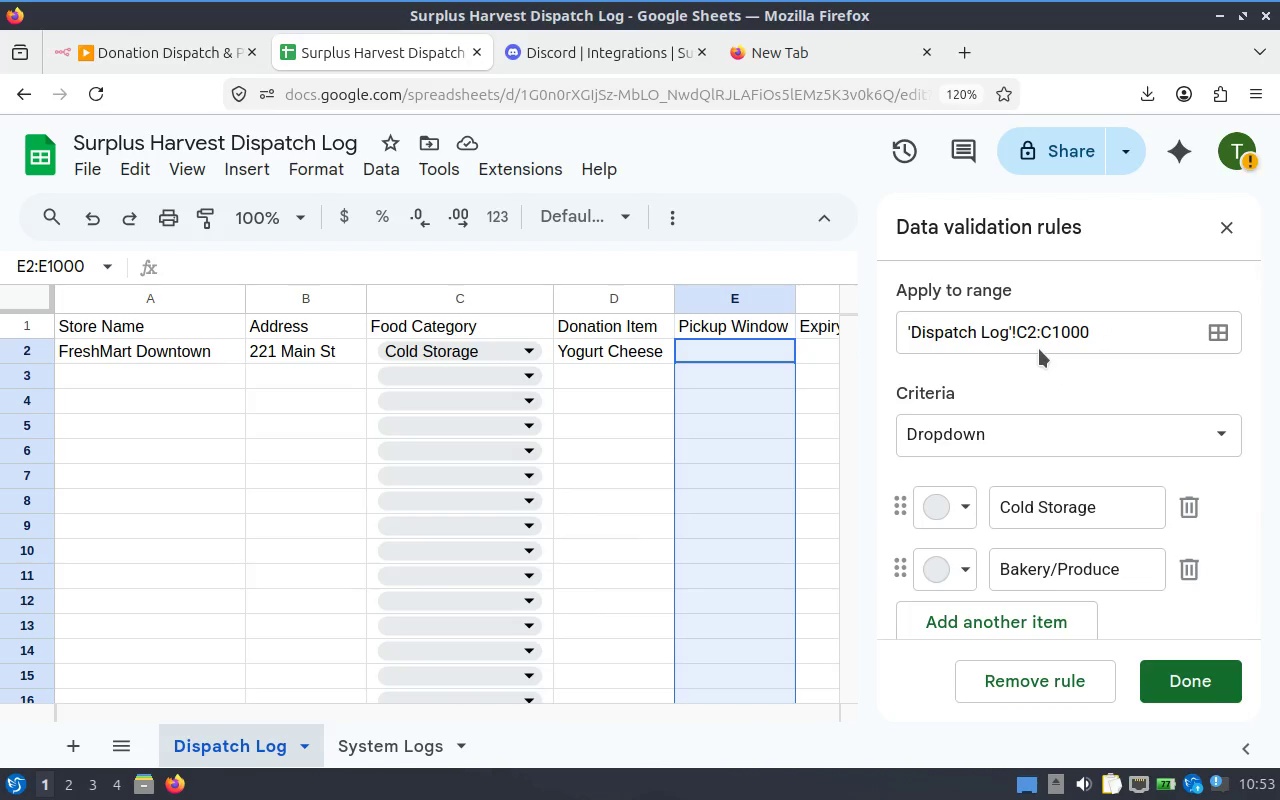 
wait(6.39)
 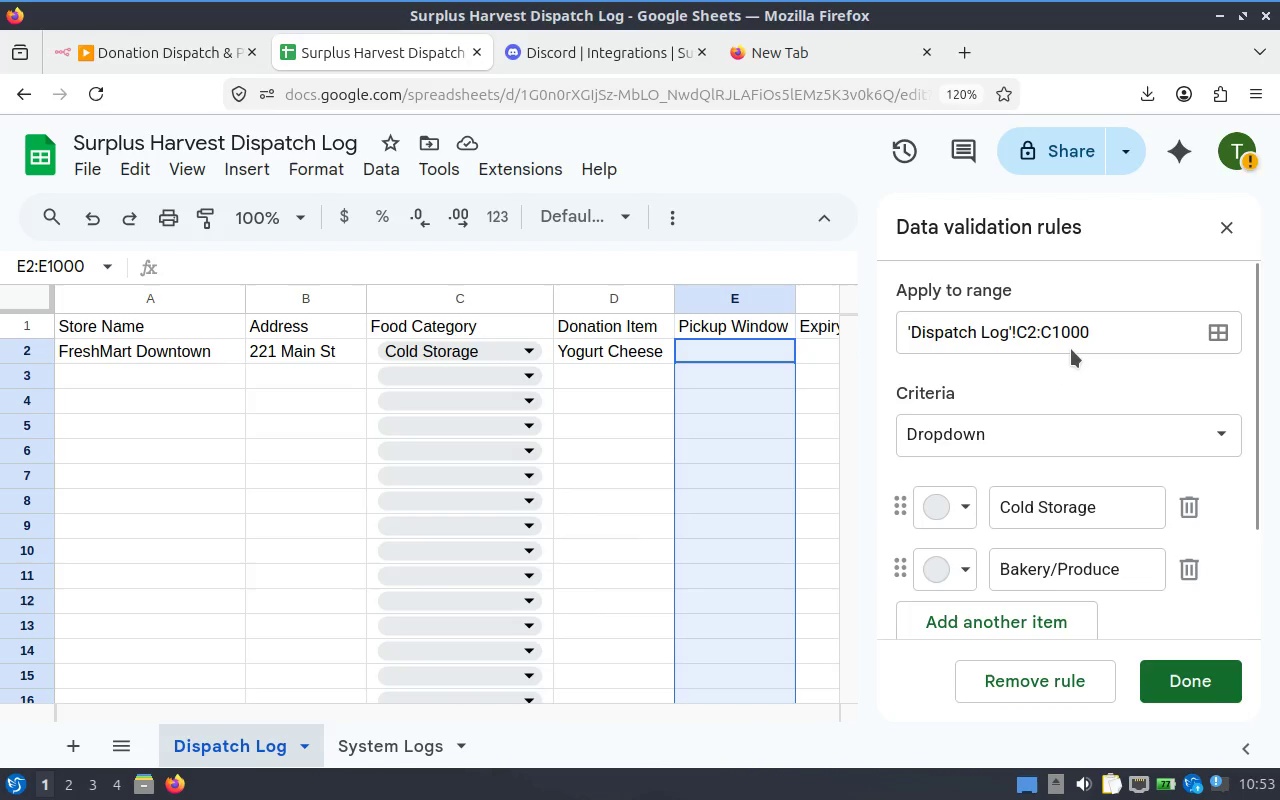 
scroll: coordinate [1125, 340], scroll_direction: up, amount: 1.0
 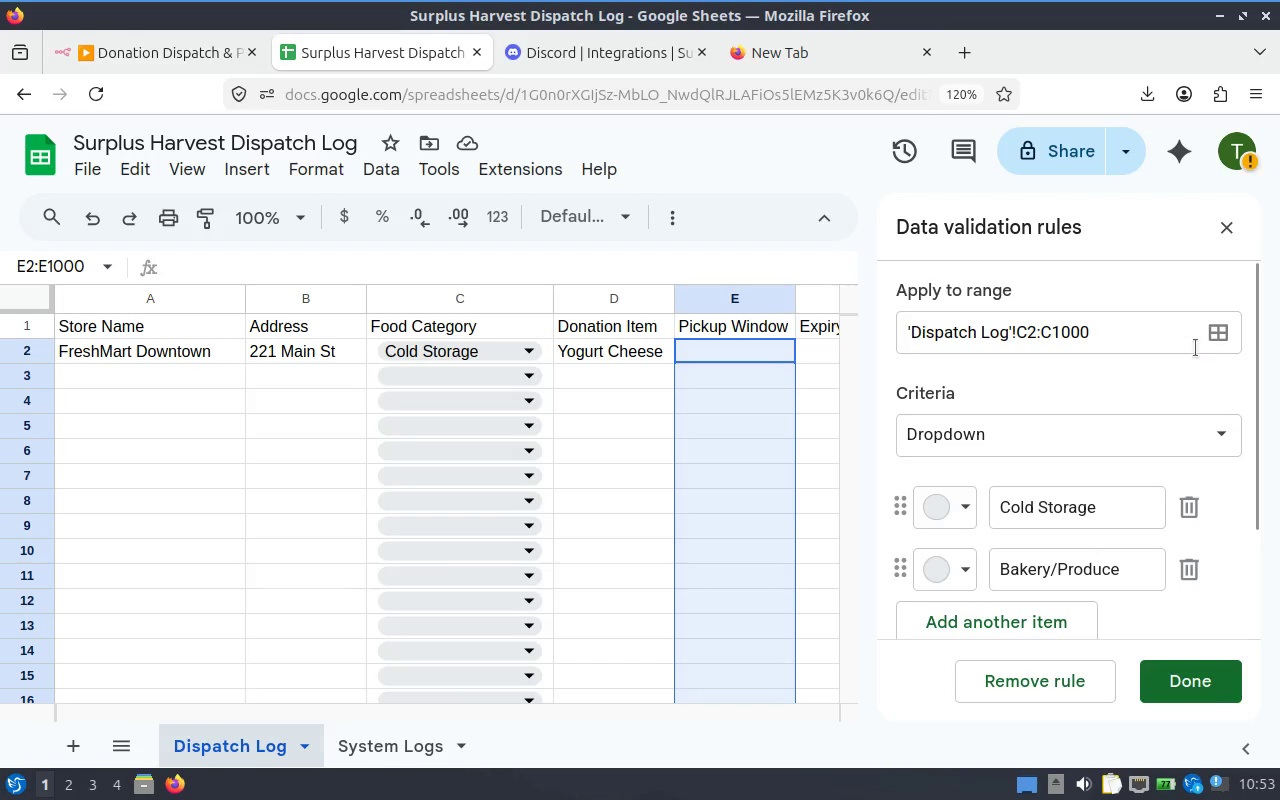 
scroll: coordinate [1140, 409], scroll_direction: down, amount: 2.0
 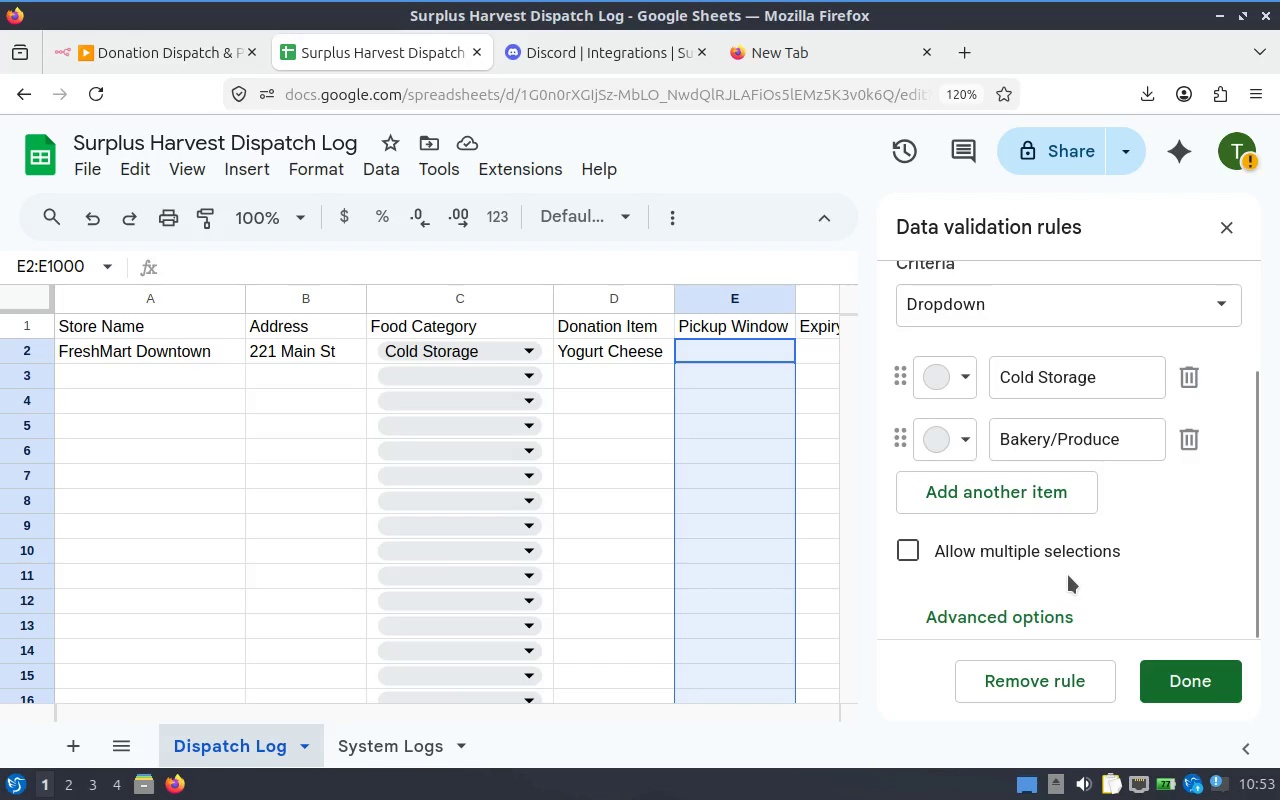 
left_click([1035, 484])
 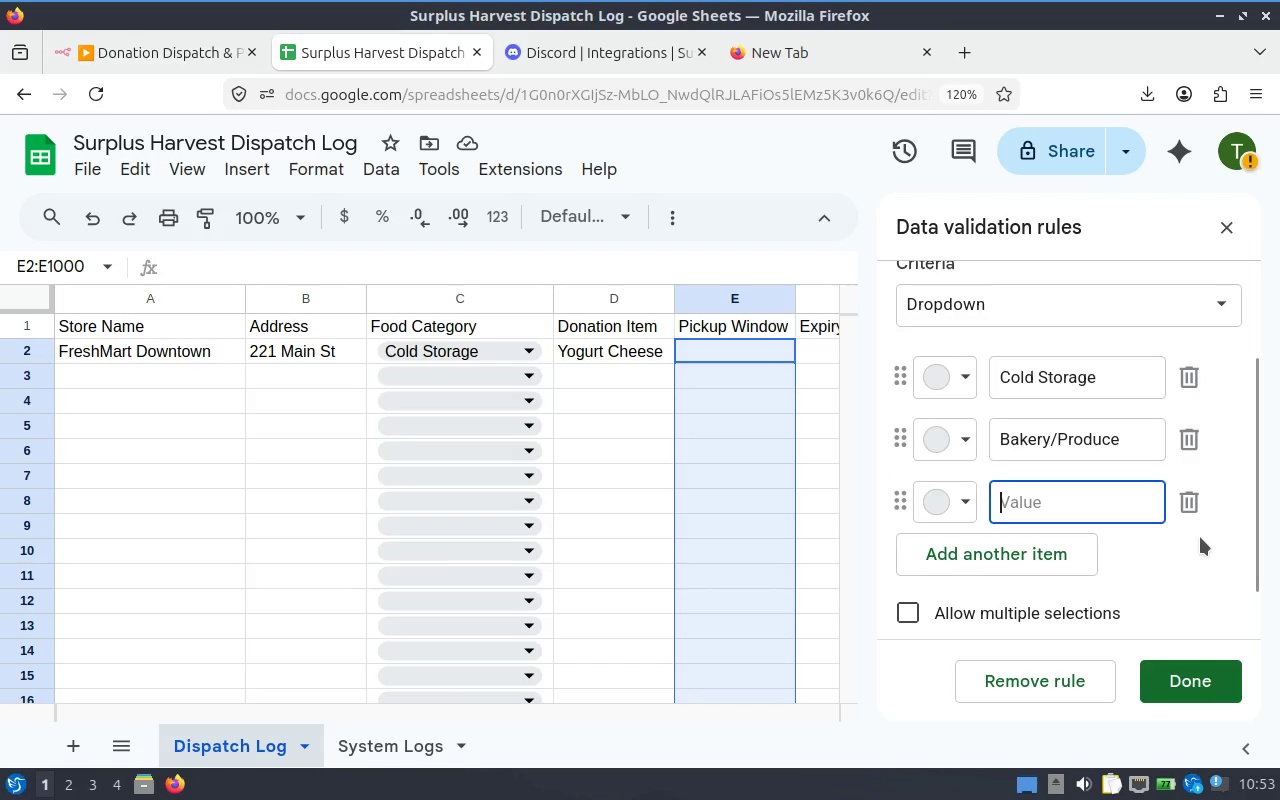 
left_click([1187, 504])
 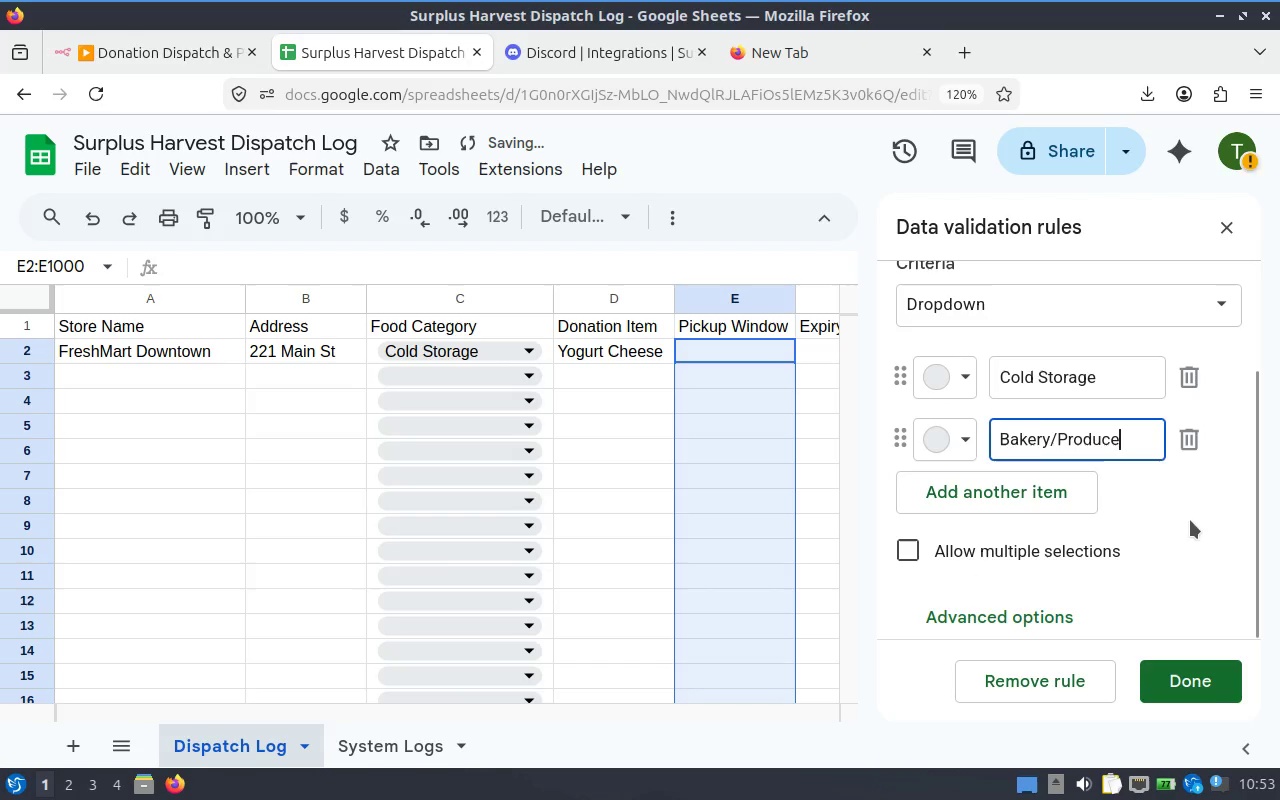 
left_click([1191, 539])
 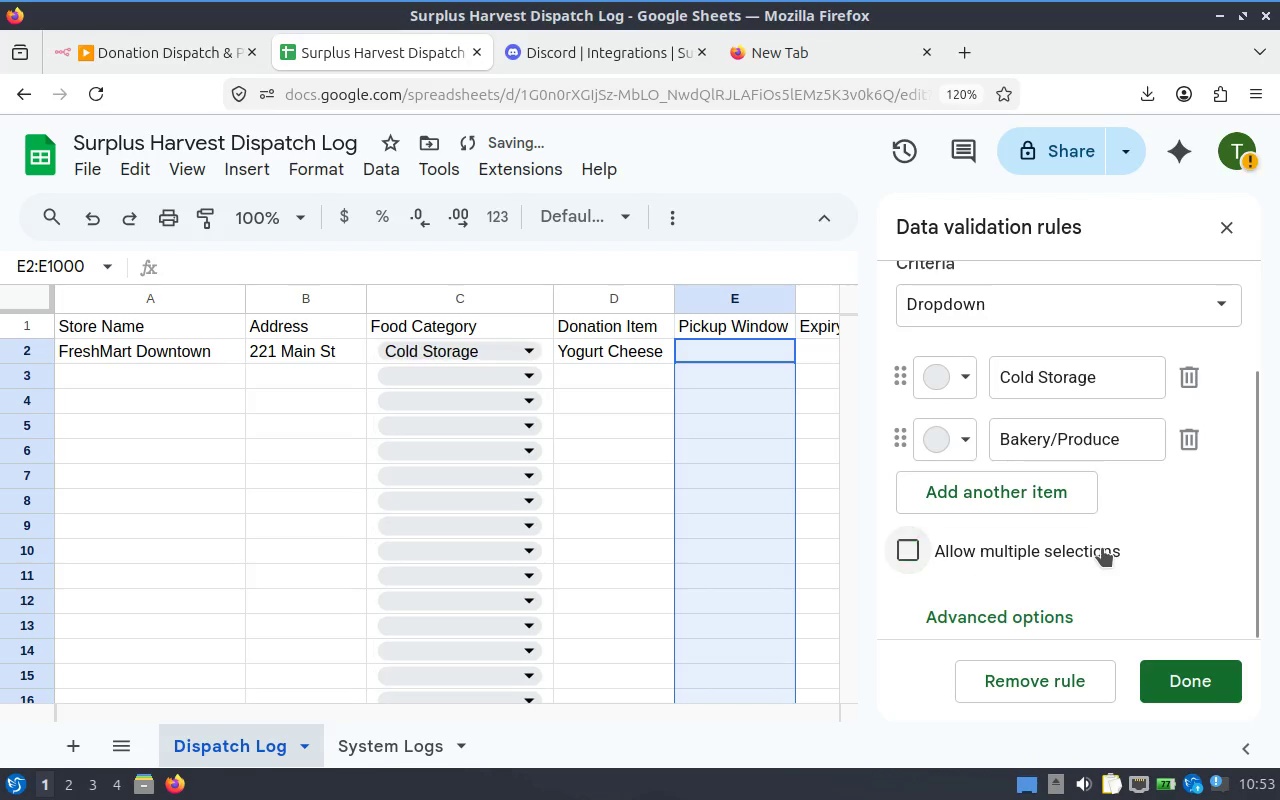 
scroll: coordinate [1220, 472], scroll_direction: up, amount: 4.0
 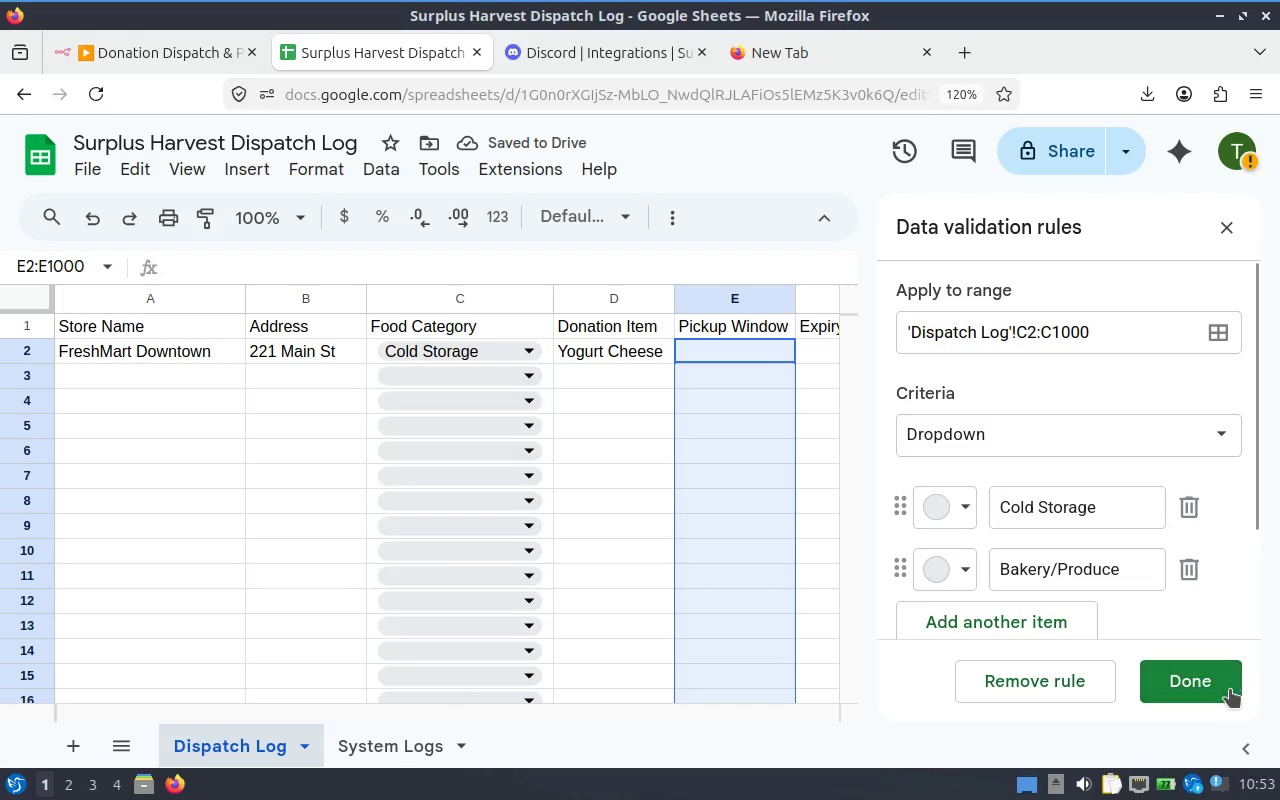 
left_click([1191, 692])
 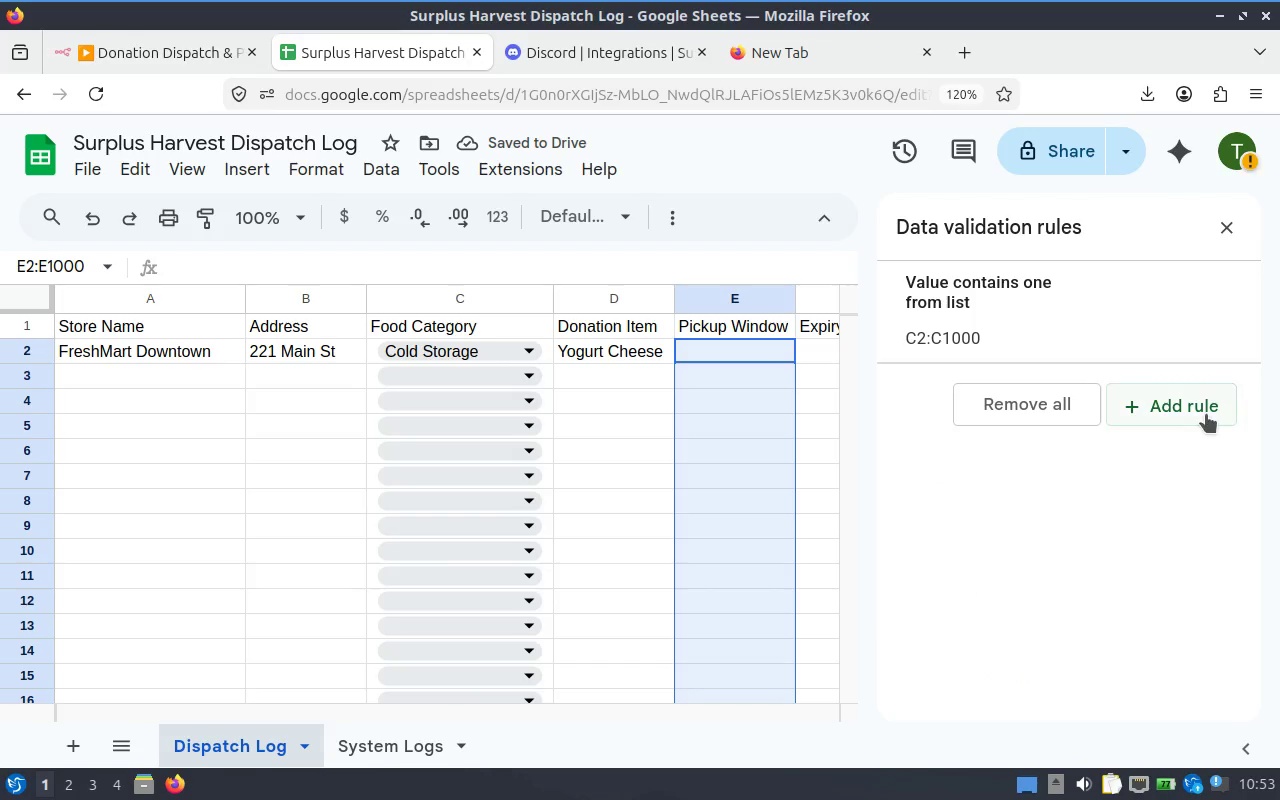 
left_click([1199, 412])
 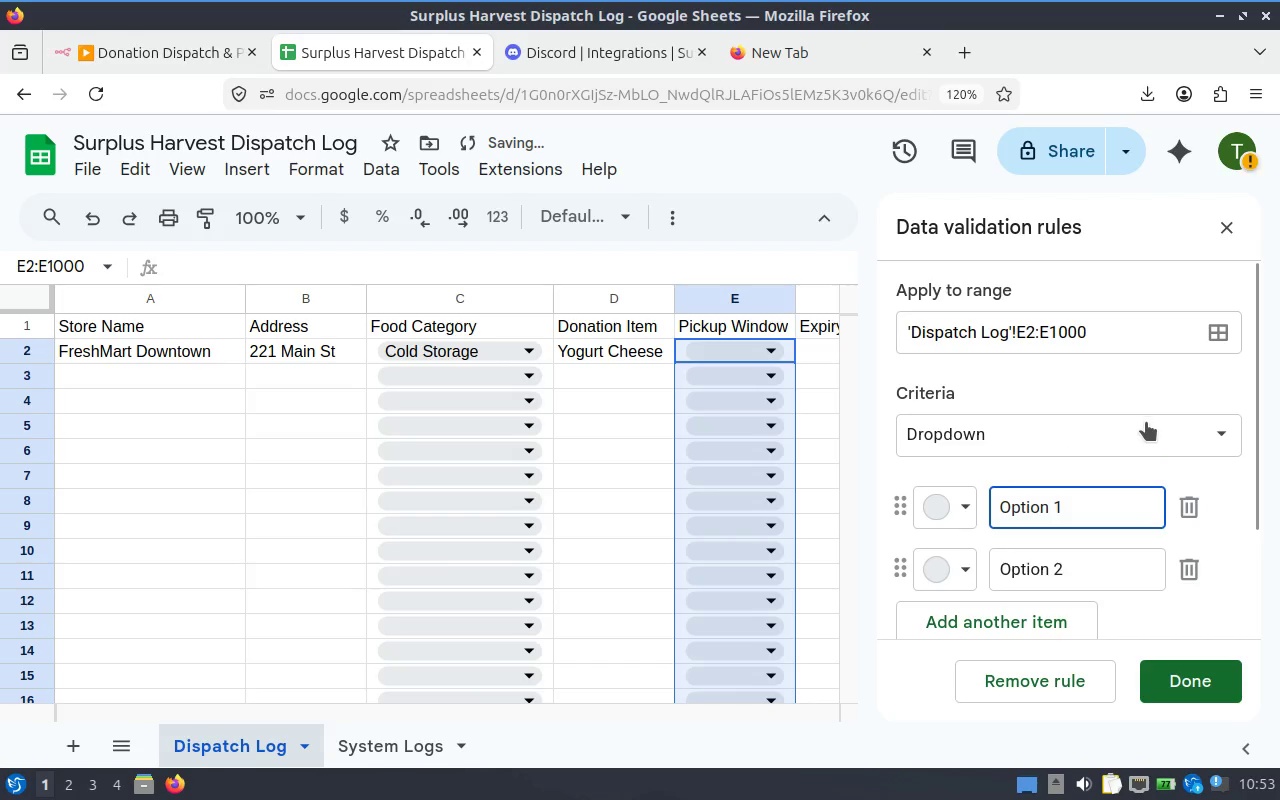 
left_click([1142, 440])
 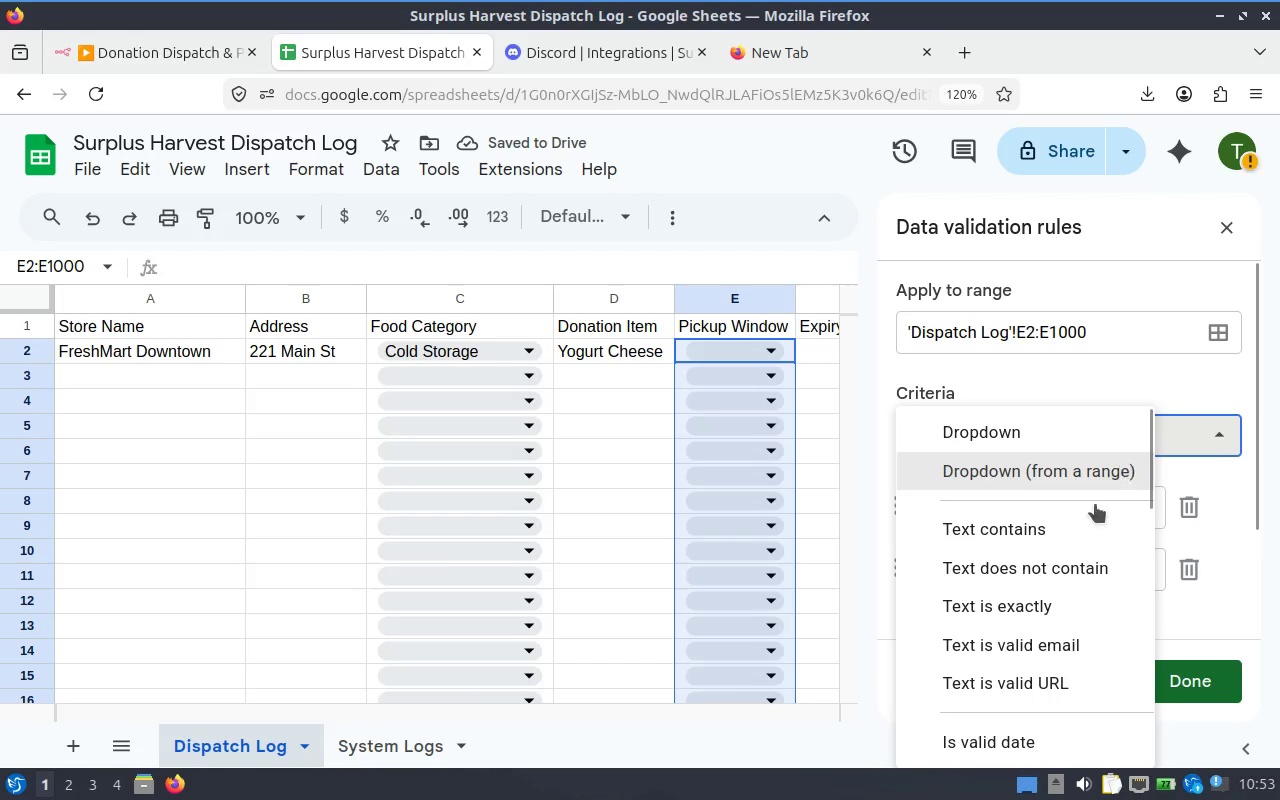 
scroll: coordinate [1061, 513], scroll_direction: down, amount: 5.0
 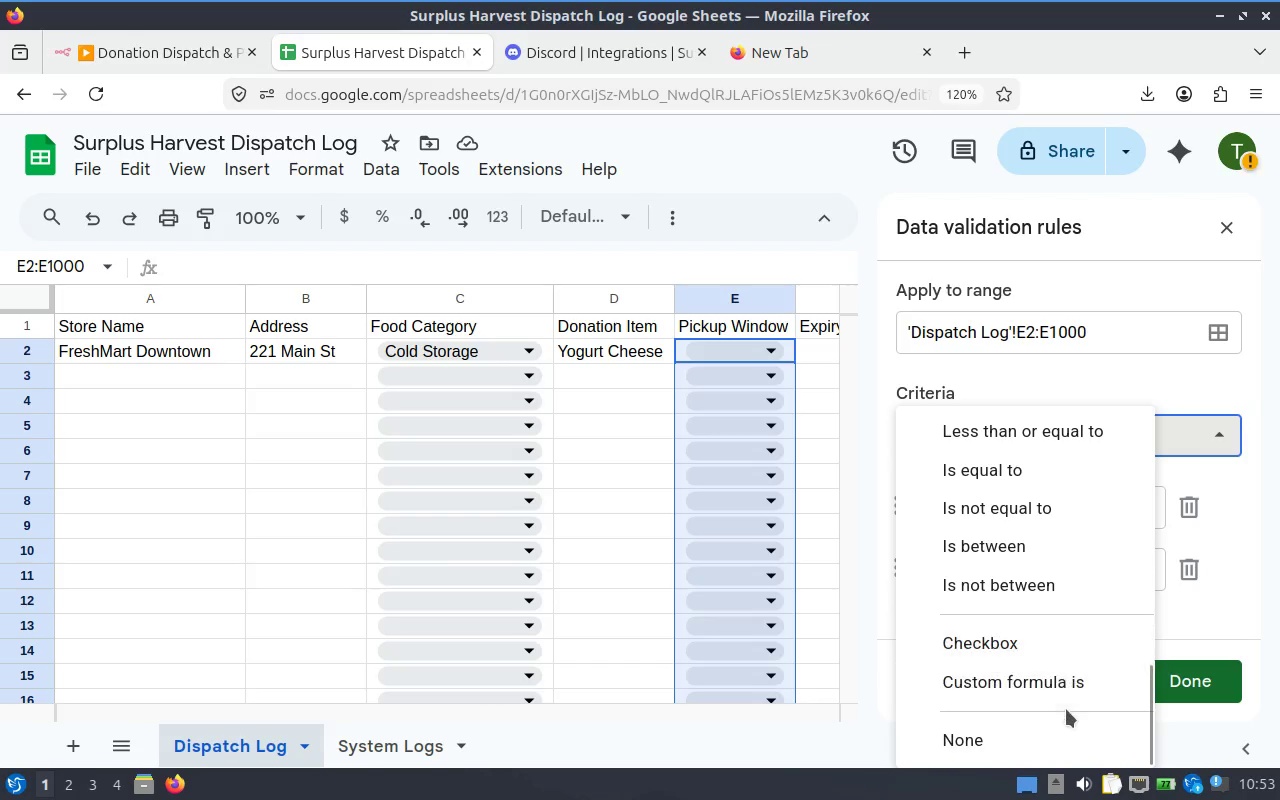 
scroll: coordinate [1070, 684], scroll_direction: up, amount: 1.0
 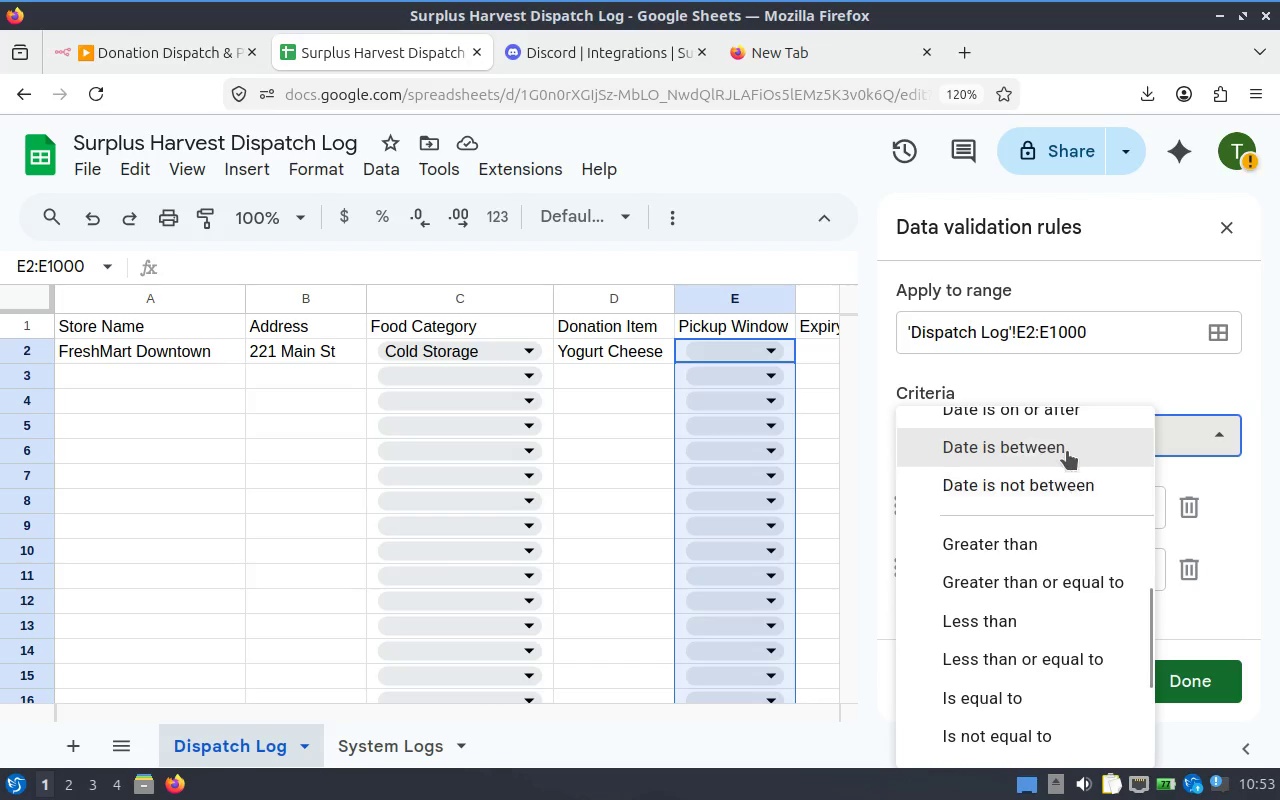 
left_click([1067, 451])
 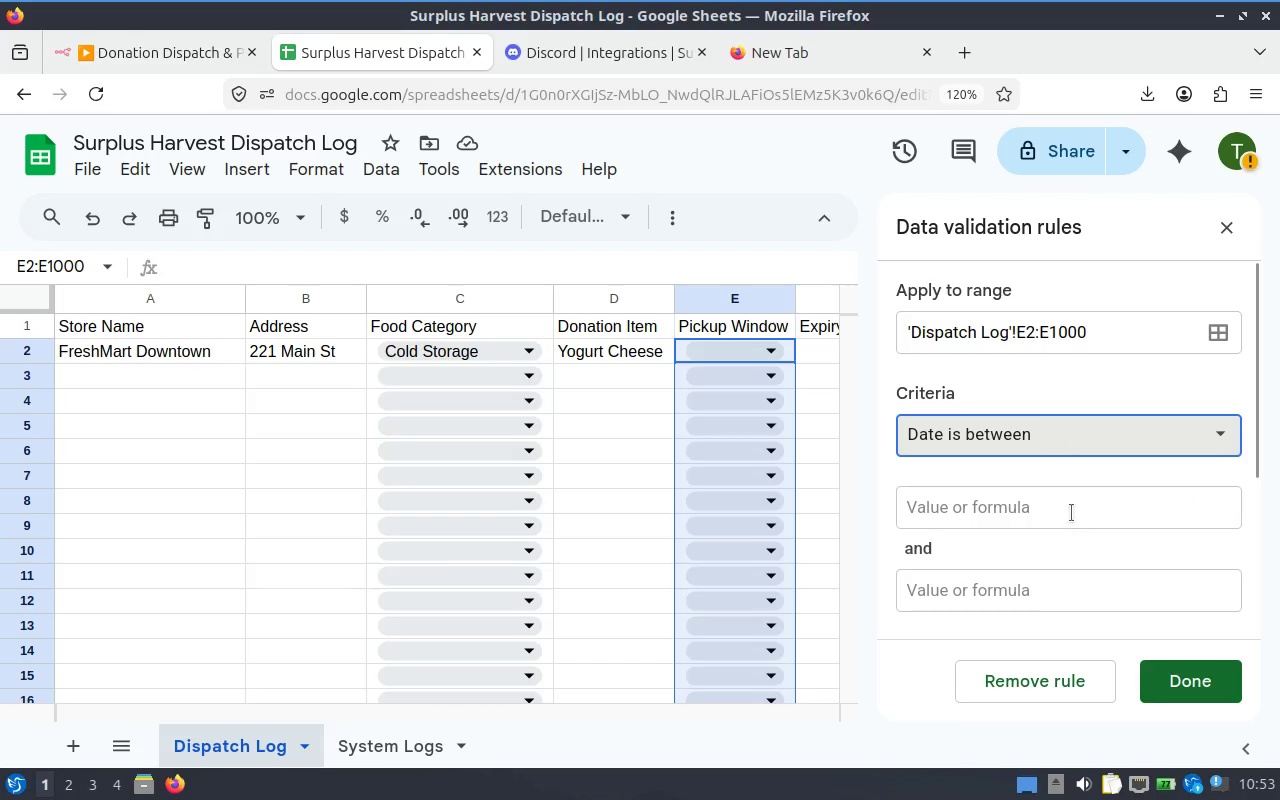 
left_click([1071, 513])
 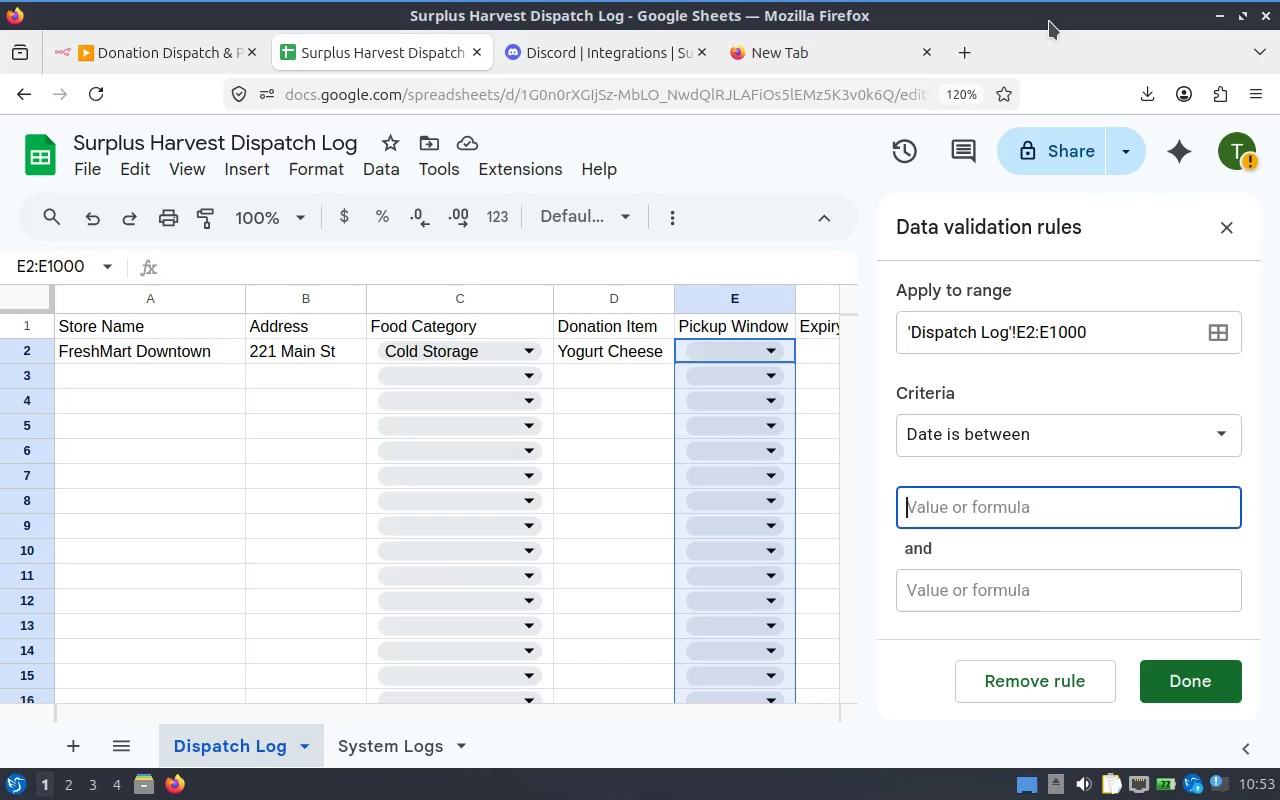 
wait(19.25)
 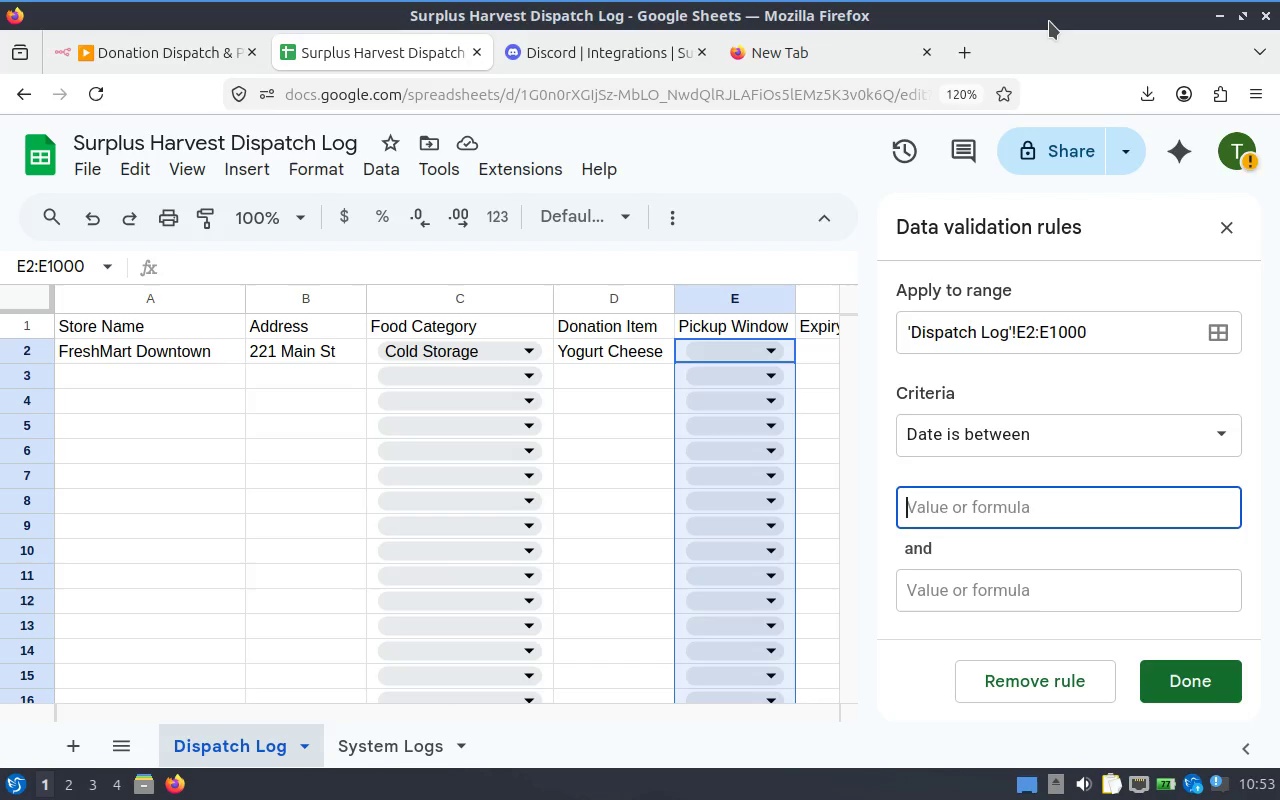 
scroll: coordinate [1083, 440], scroll_direction: down, amount: 2.0
 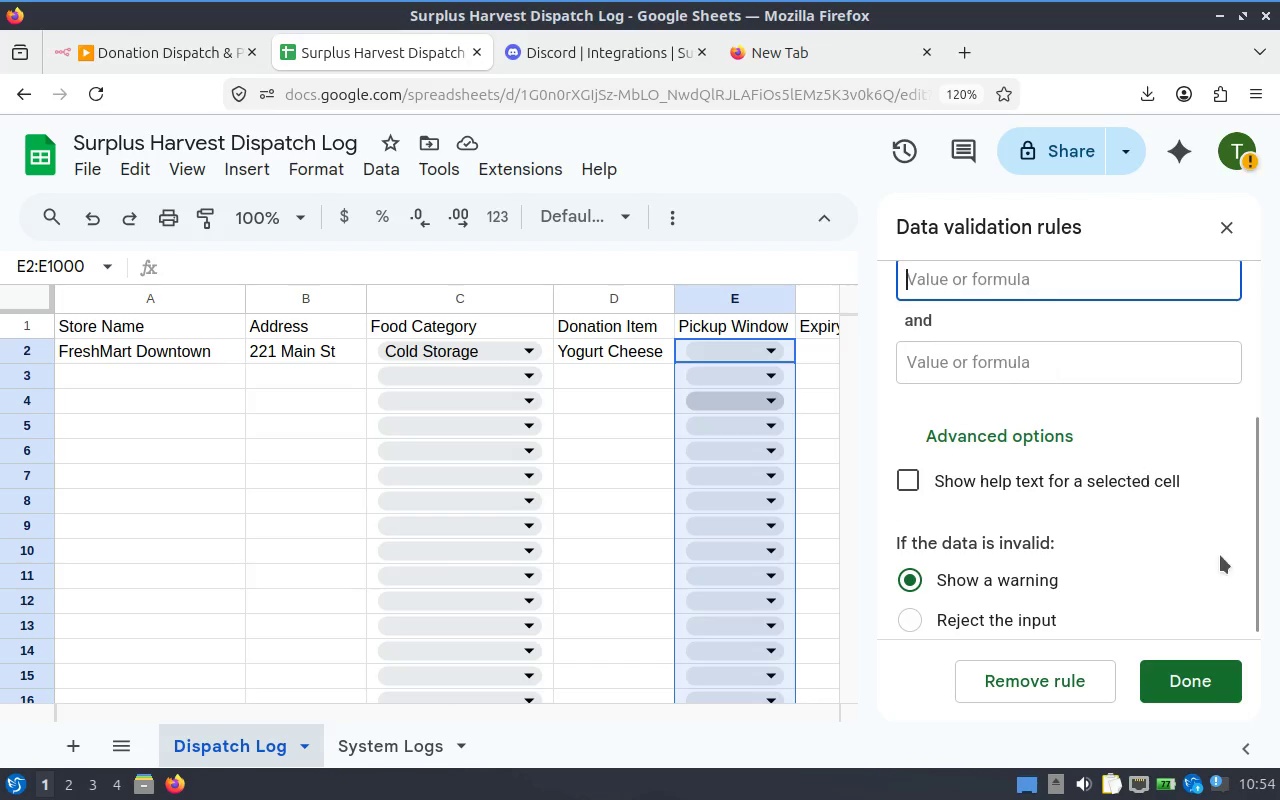 
scroll: coordinate [1155, 467], scroll_direction: up, amount: 2.0
 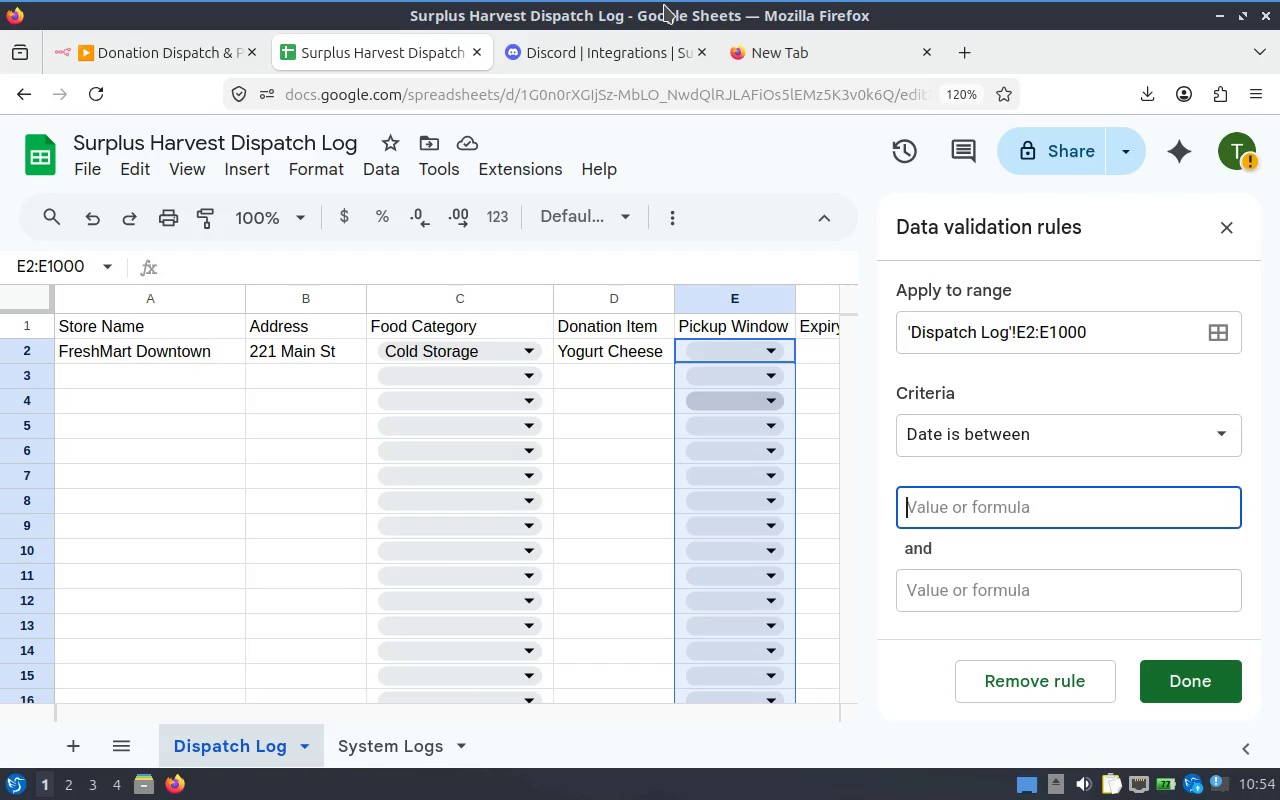 
wait(27.1)
 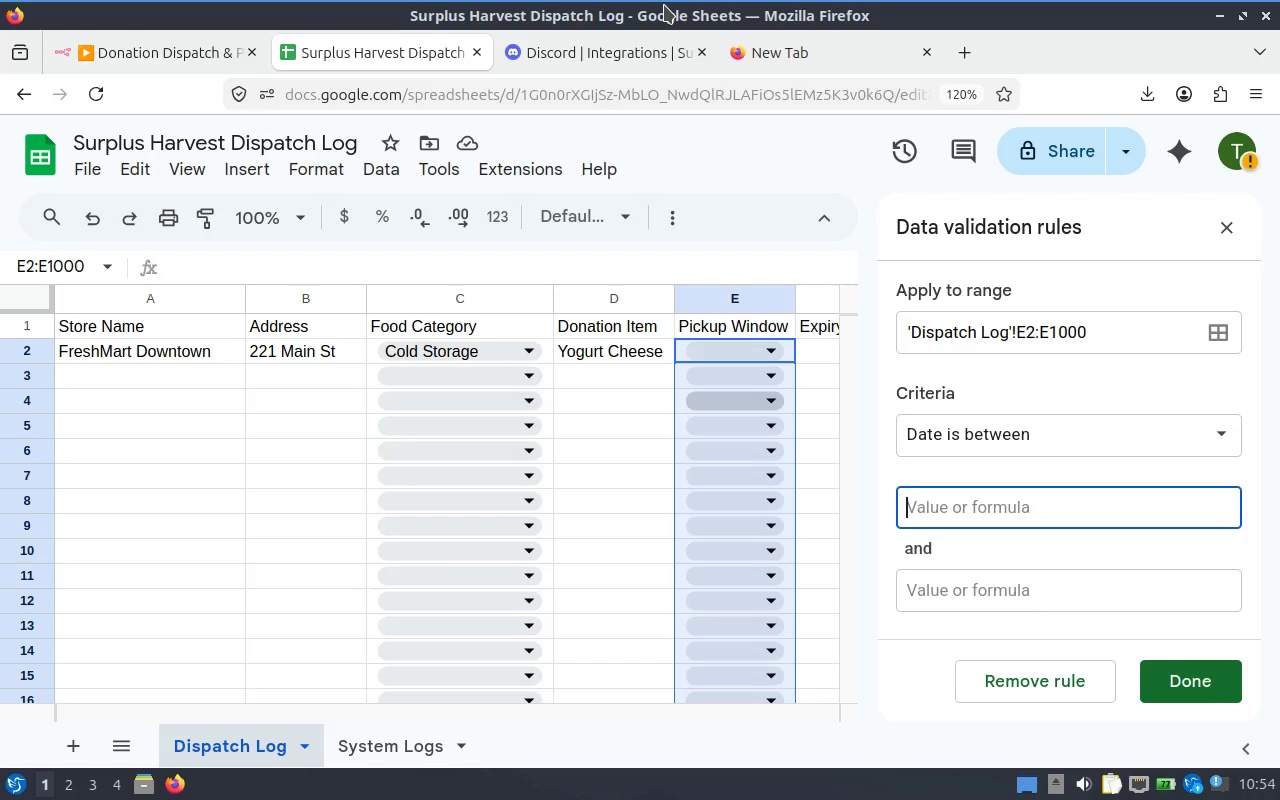 
scroll: coordinate [1038, 452], scroll_direction: up, amount: 2.0
 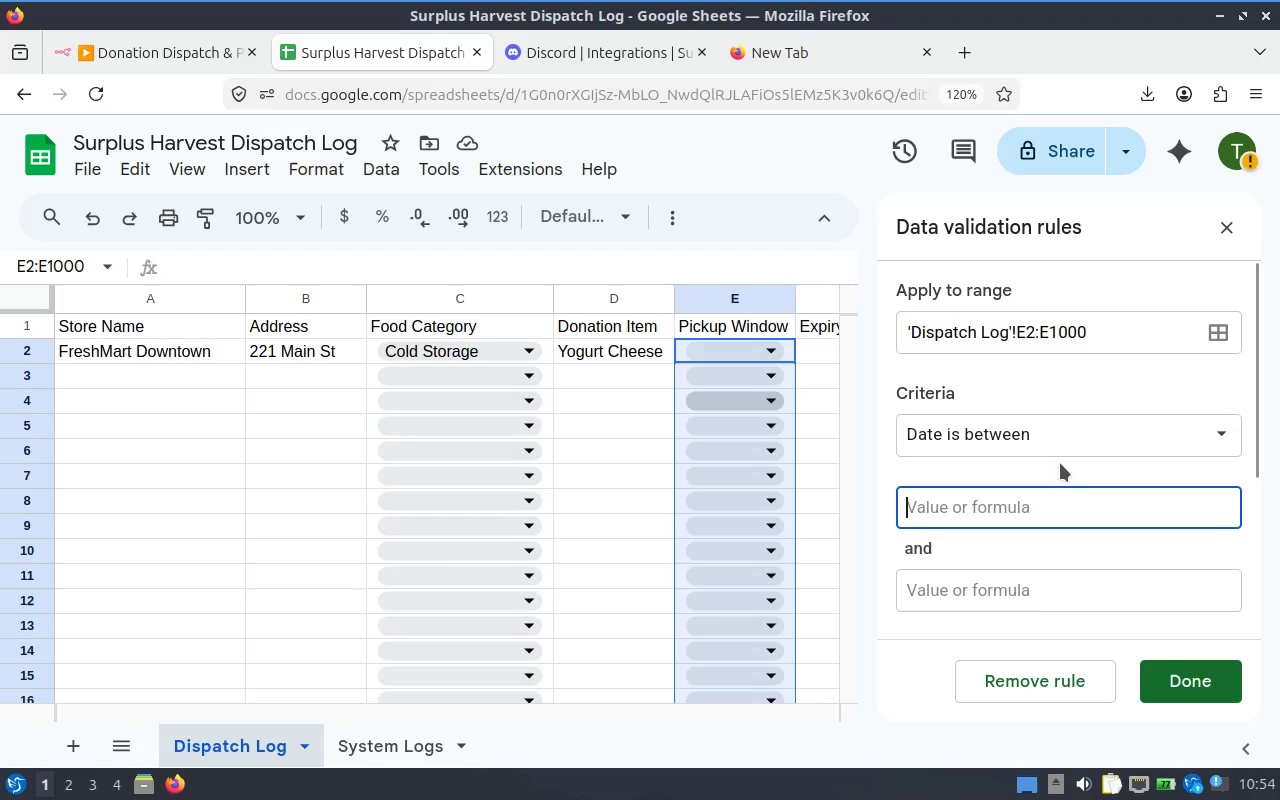 
left_click([1128, 430])
 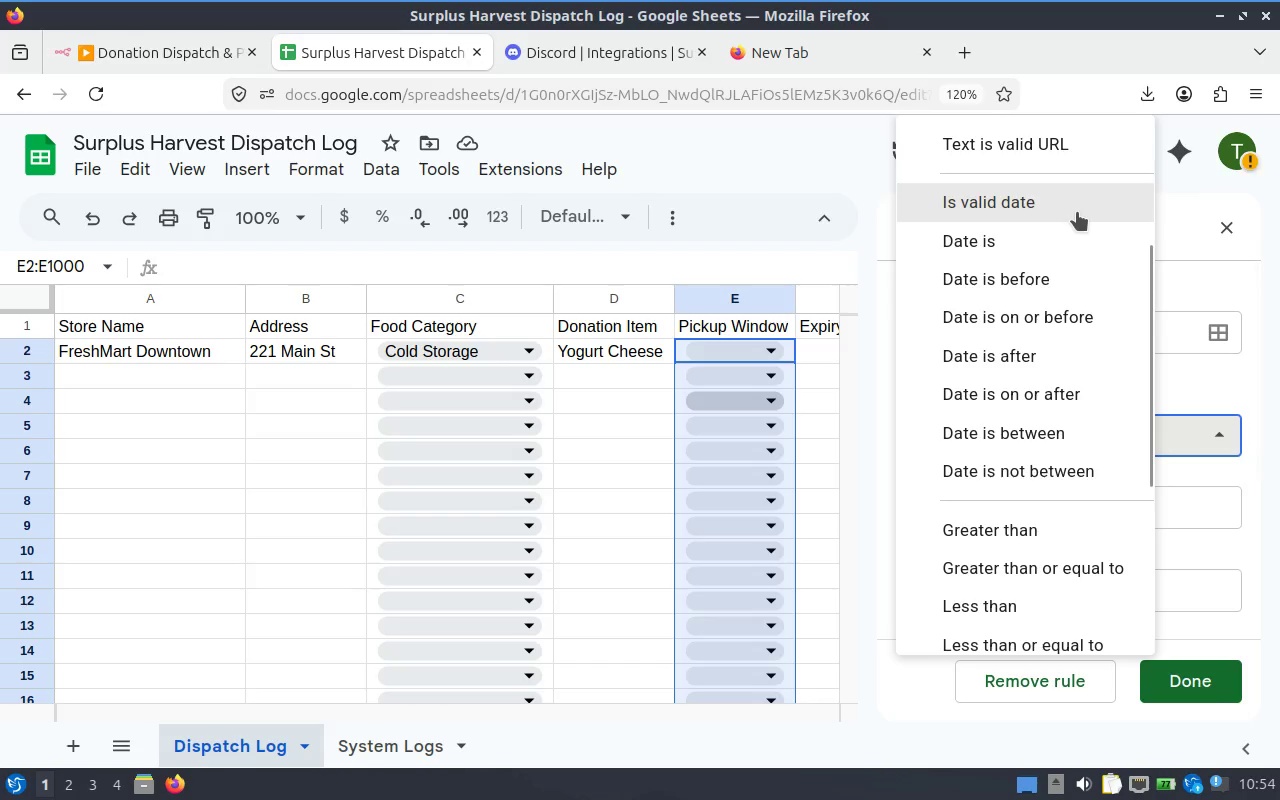 
scroll: coordinate [1076, 264], scroll_direction: up, amount: 4.0
 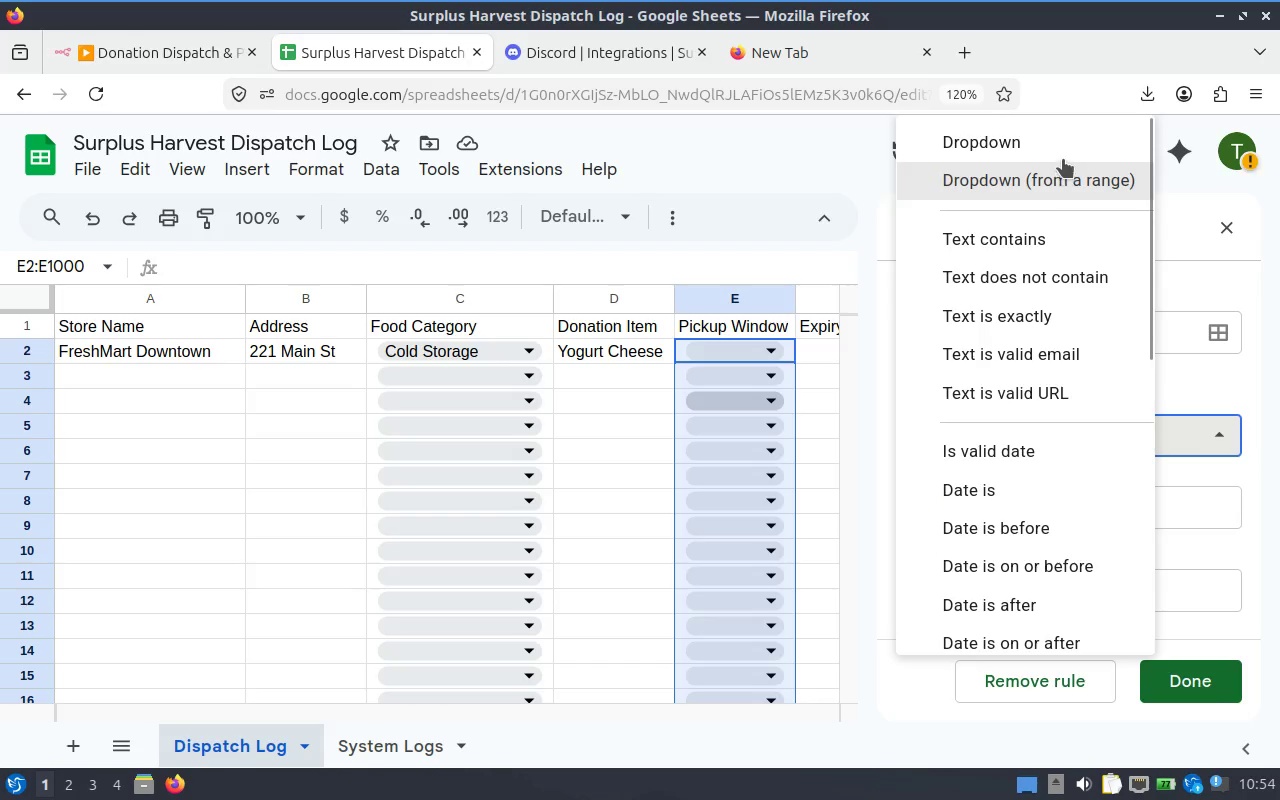 
left_click([1063, 149])
 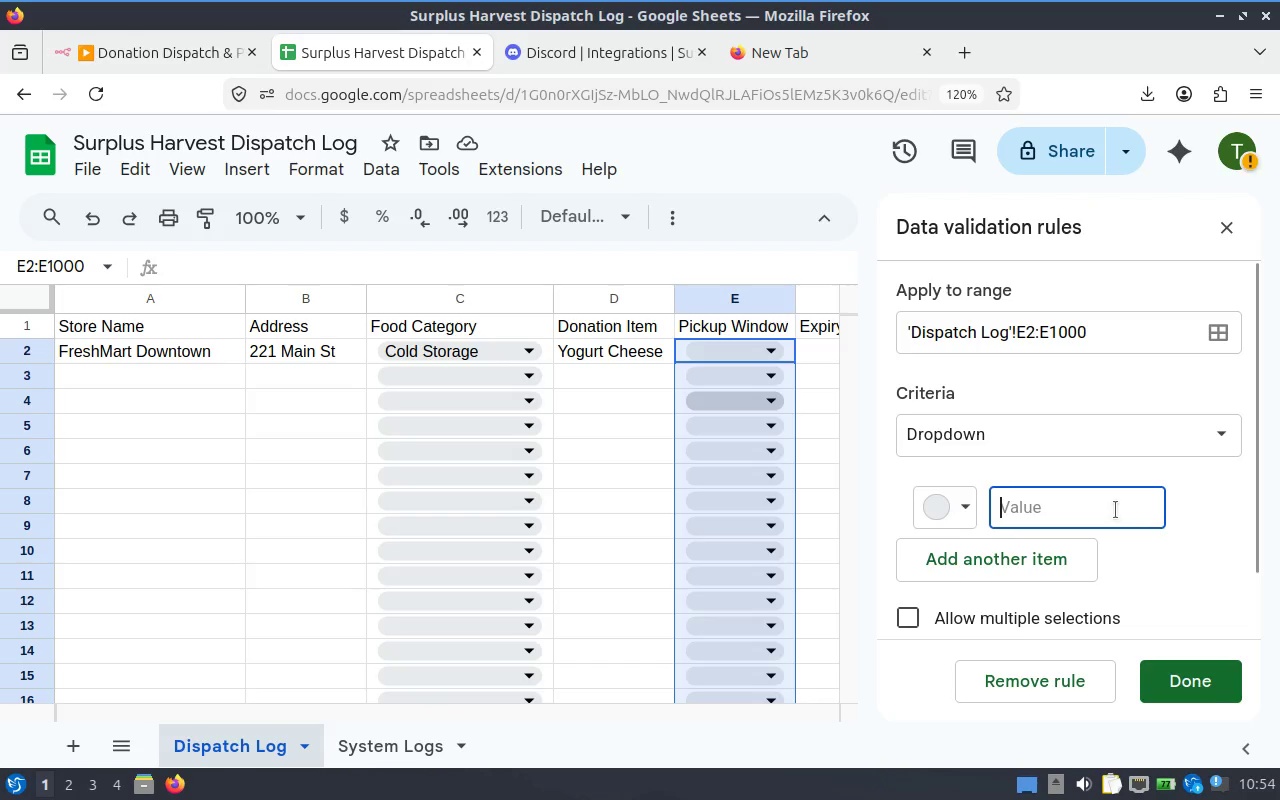 
left_click([1115, 510])
 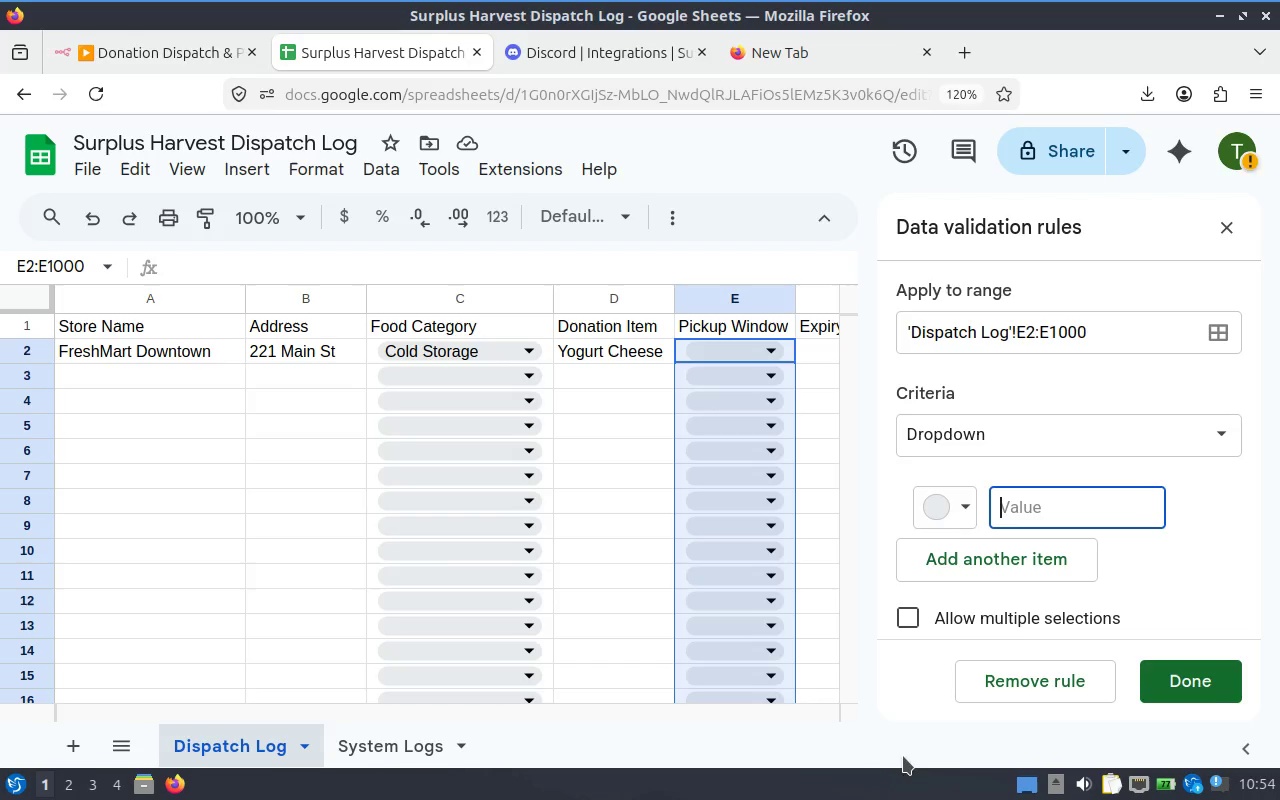 
type(1:00 )
 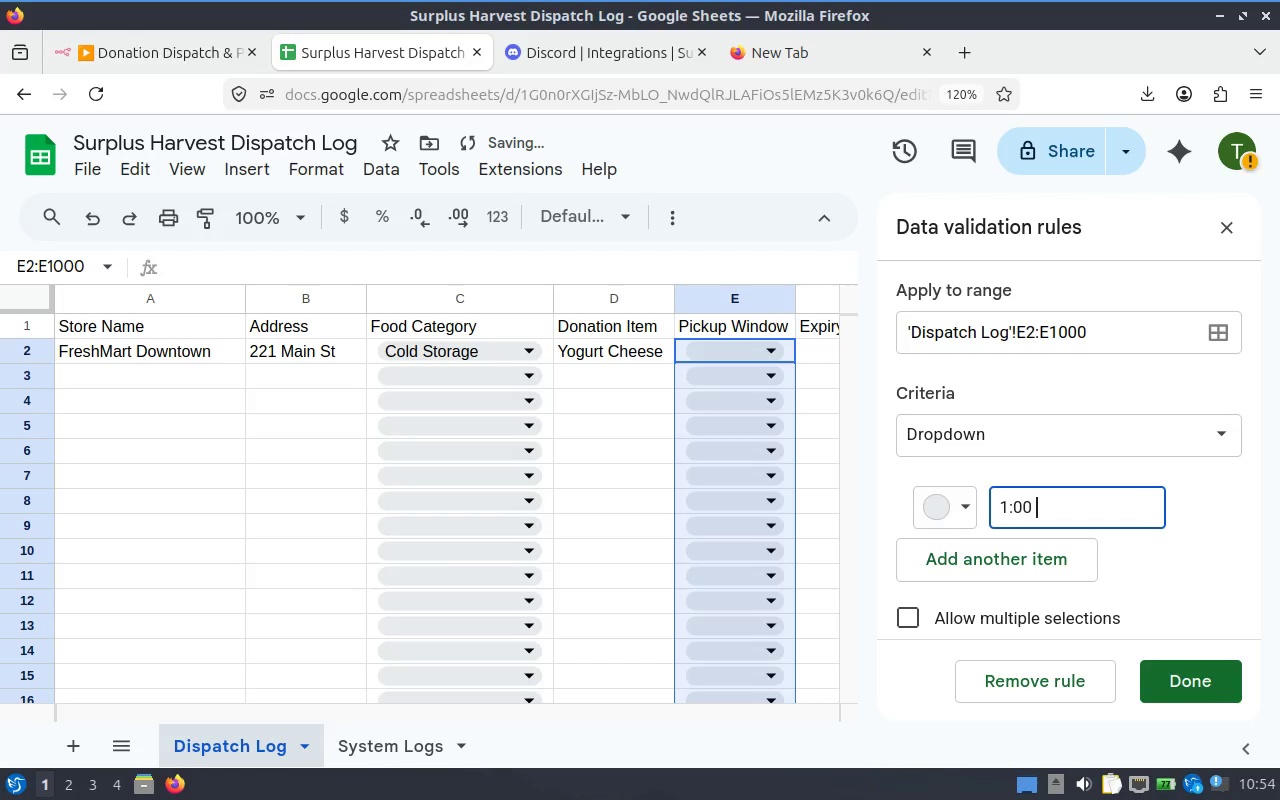 
type(PM - )
 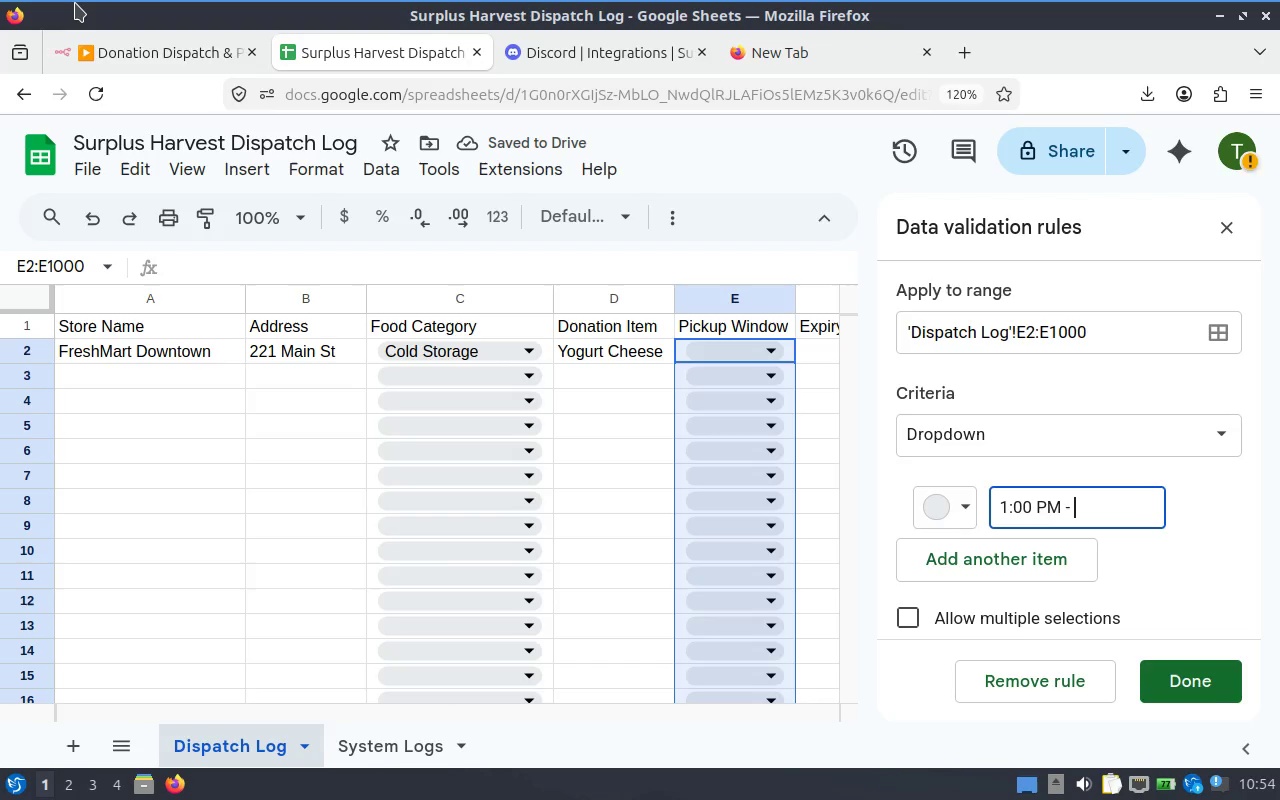 
type(2:00 PM)
 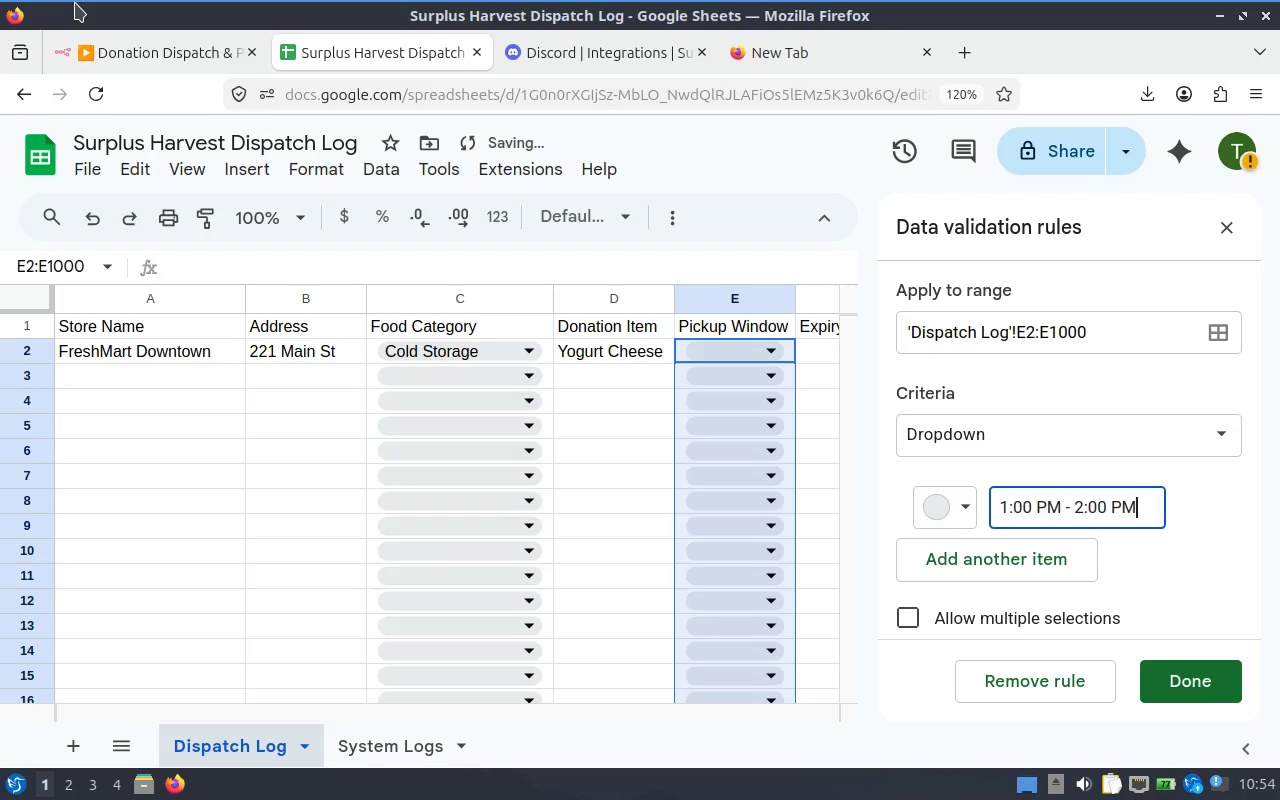 
wait(5.16)
 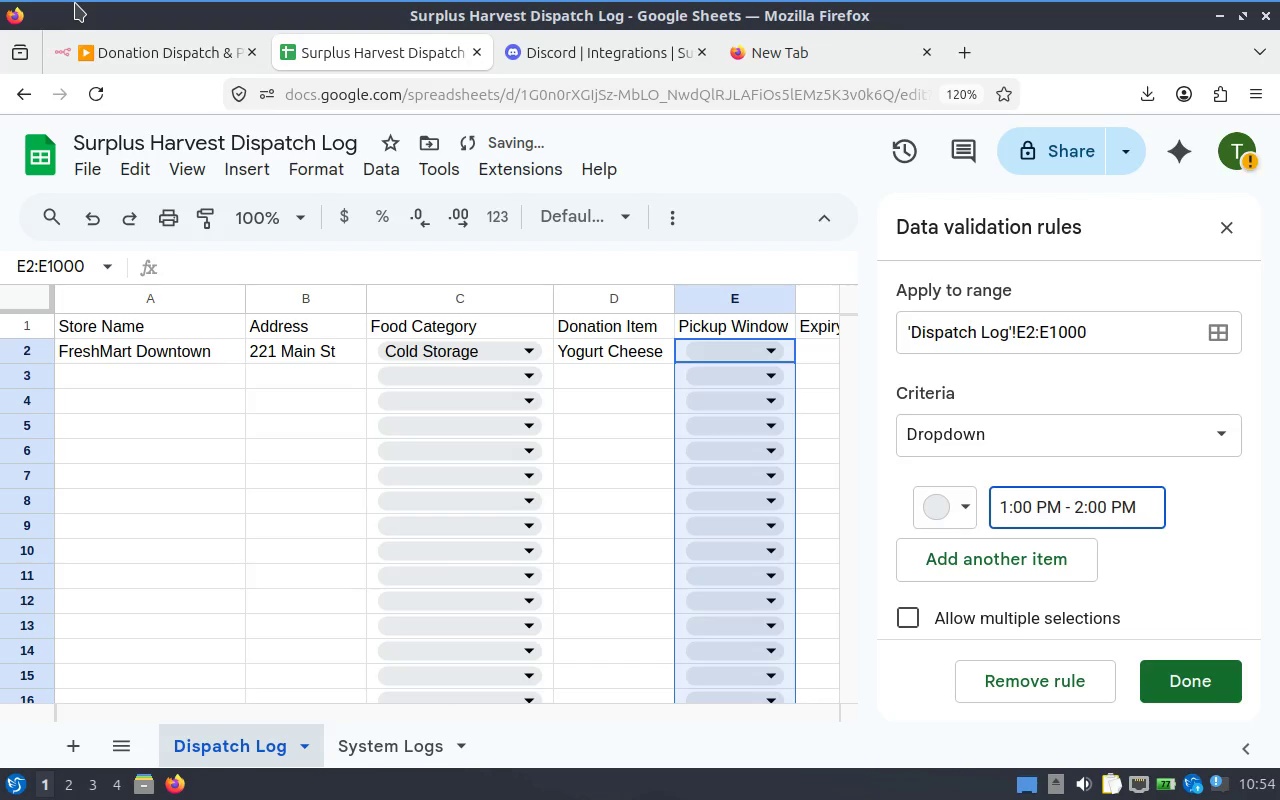 
left_click([1141, 517])
 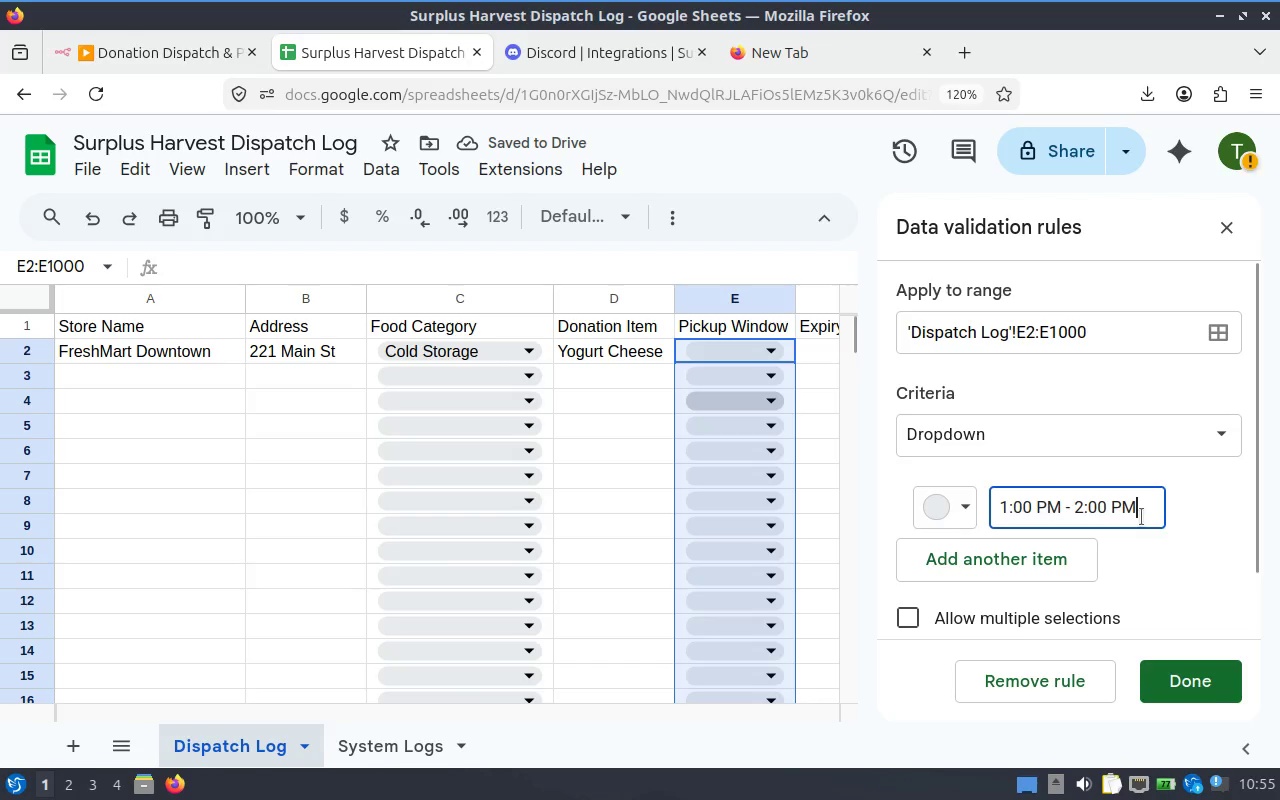 
key(Control+A)
 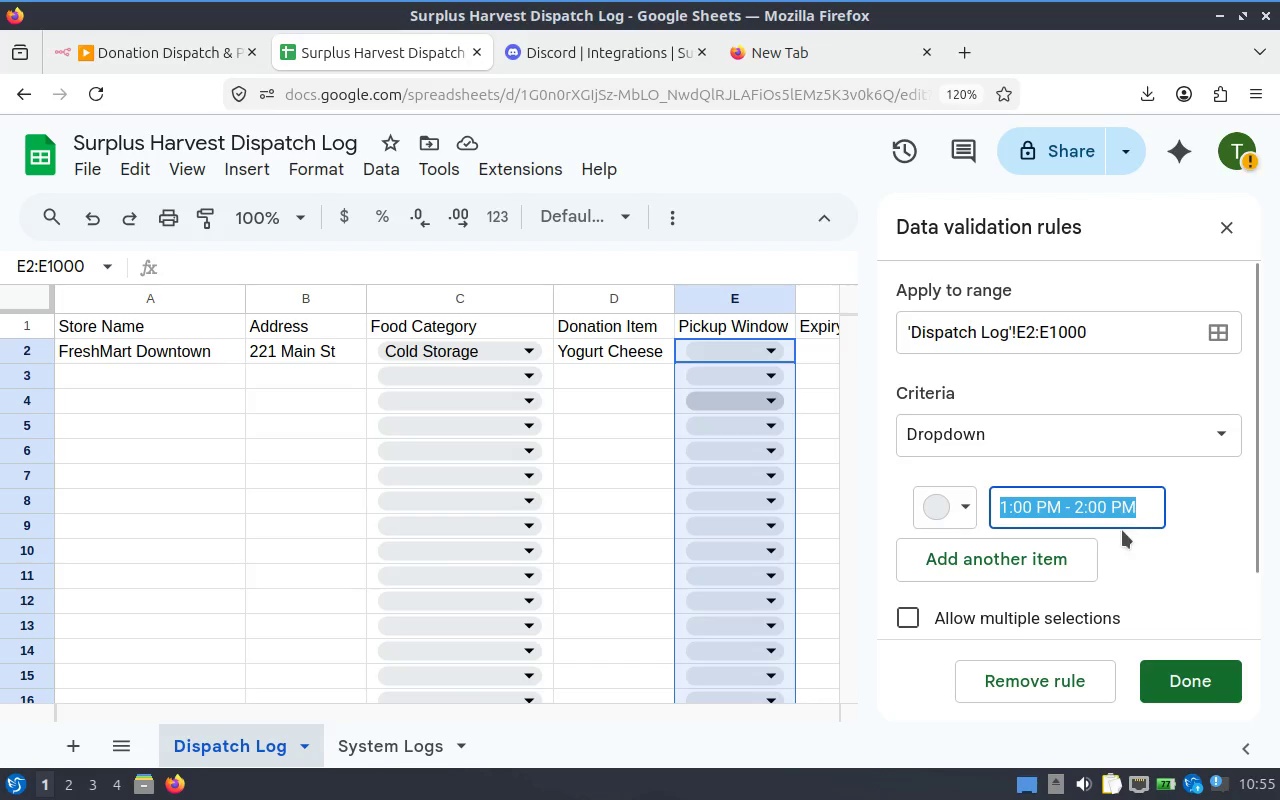 
key(Control+C)
 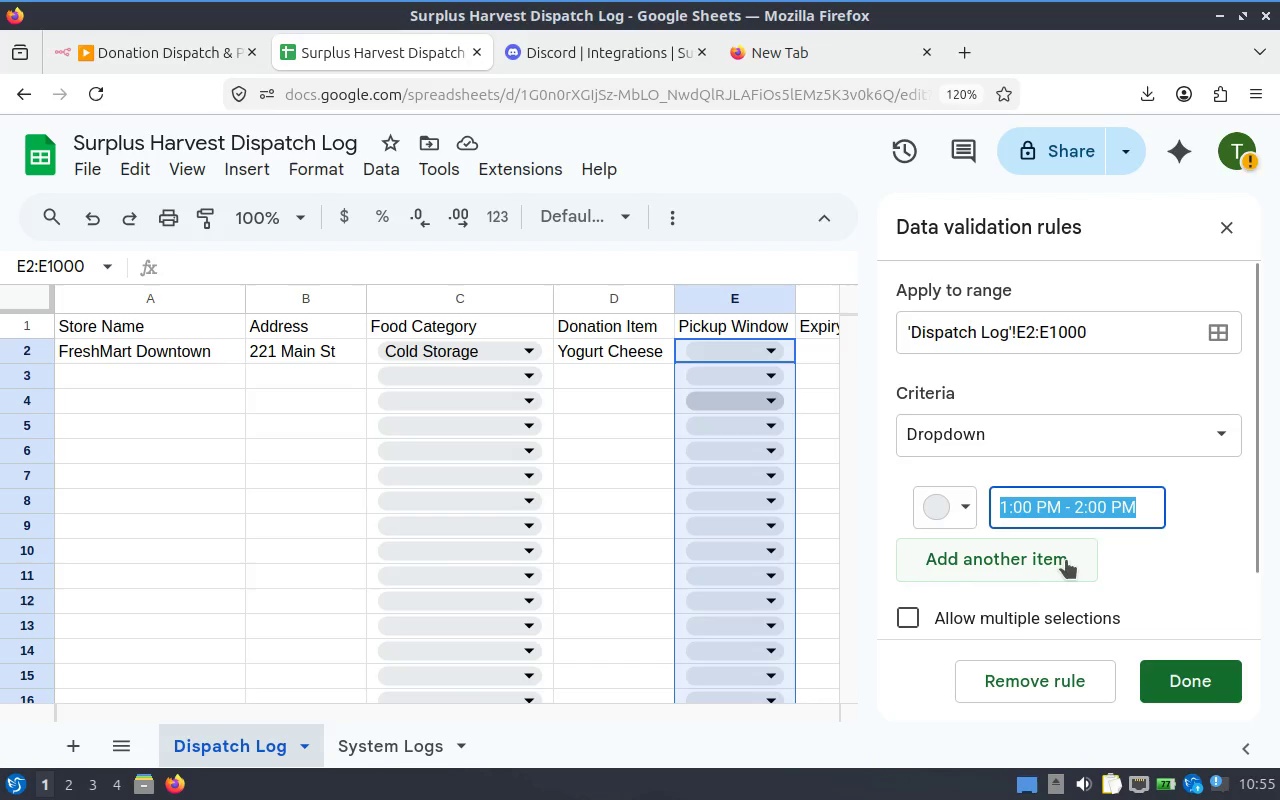 
left_click([1056, 561])
 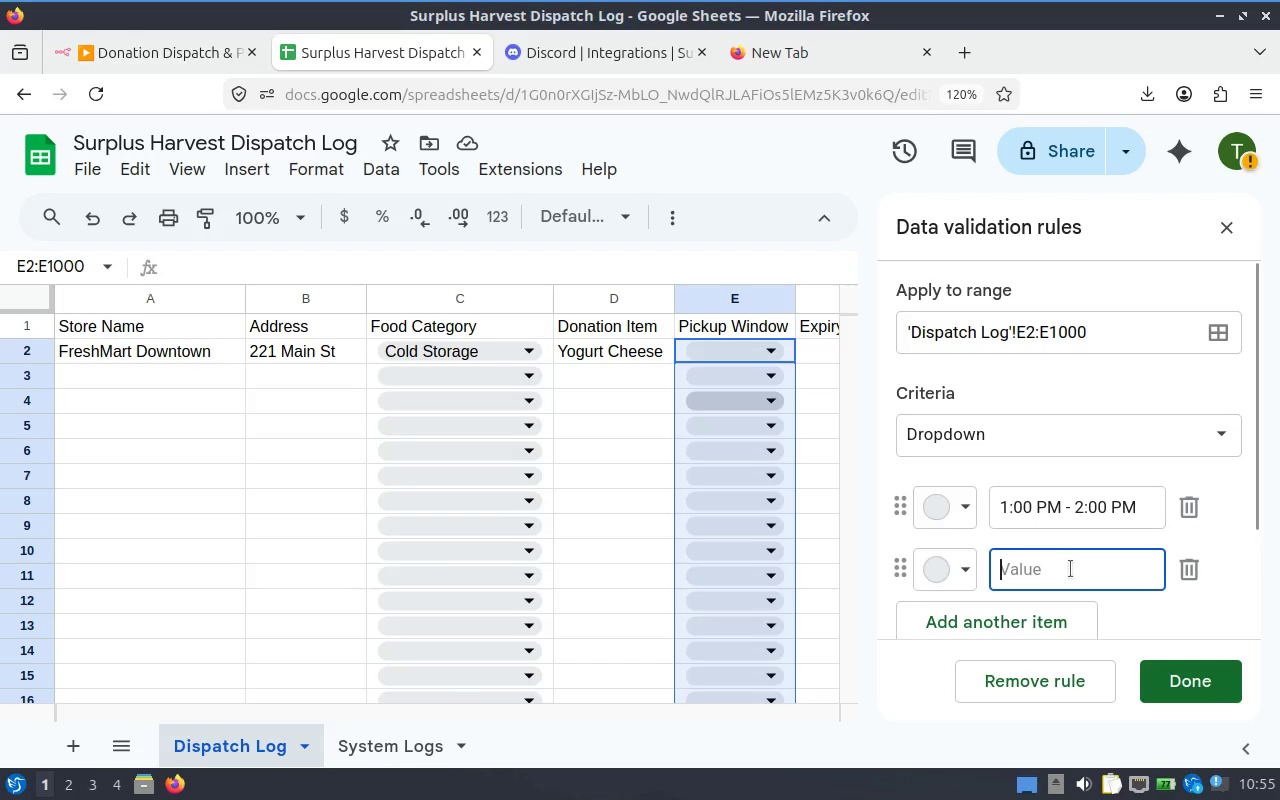 
key(Control+V)
 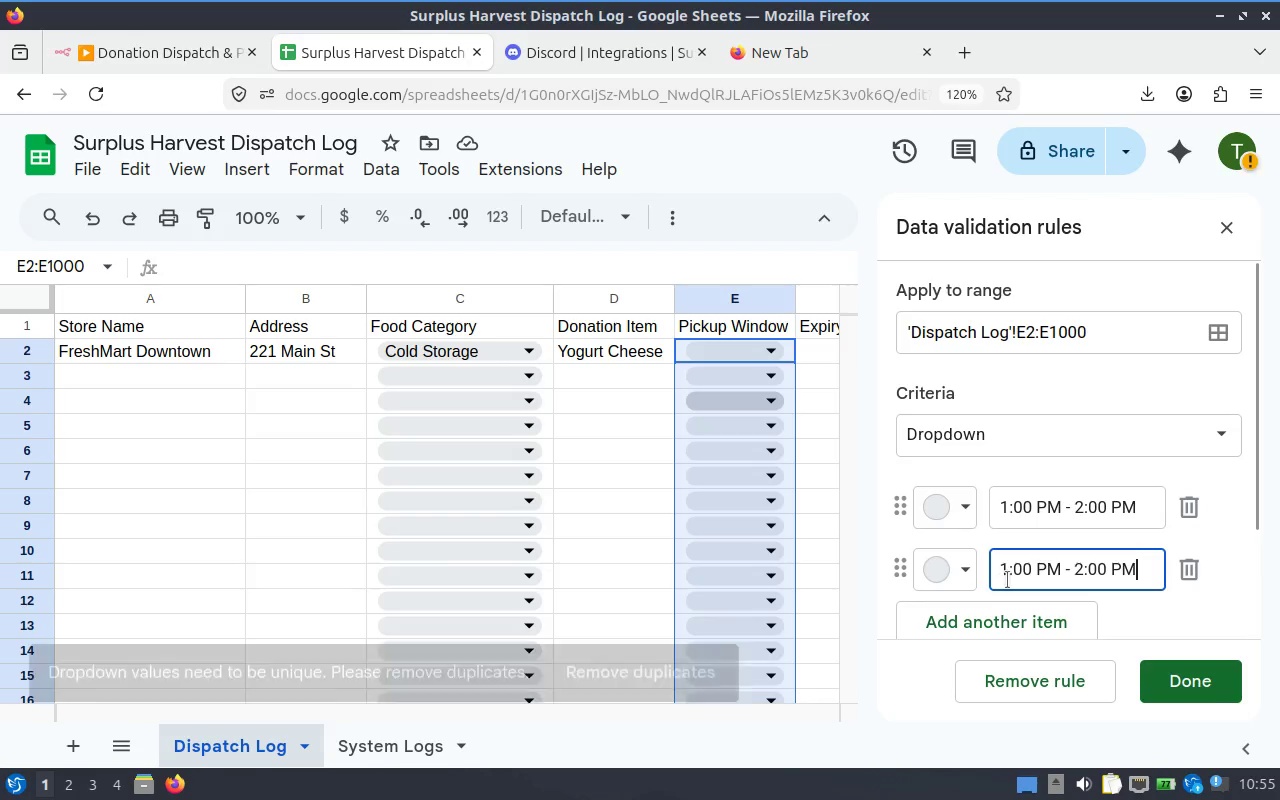 
left_click_drag(start_coordinate=[1008, 580], to_coordinate=[1002, 580])
 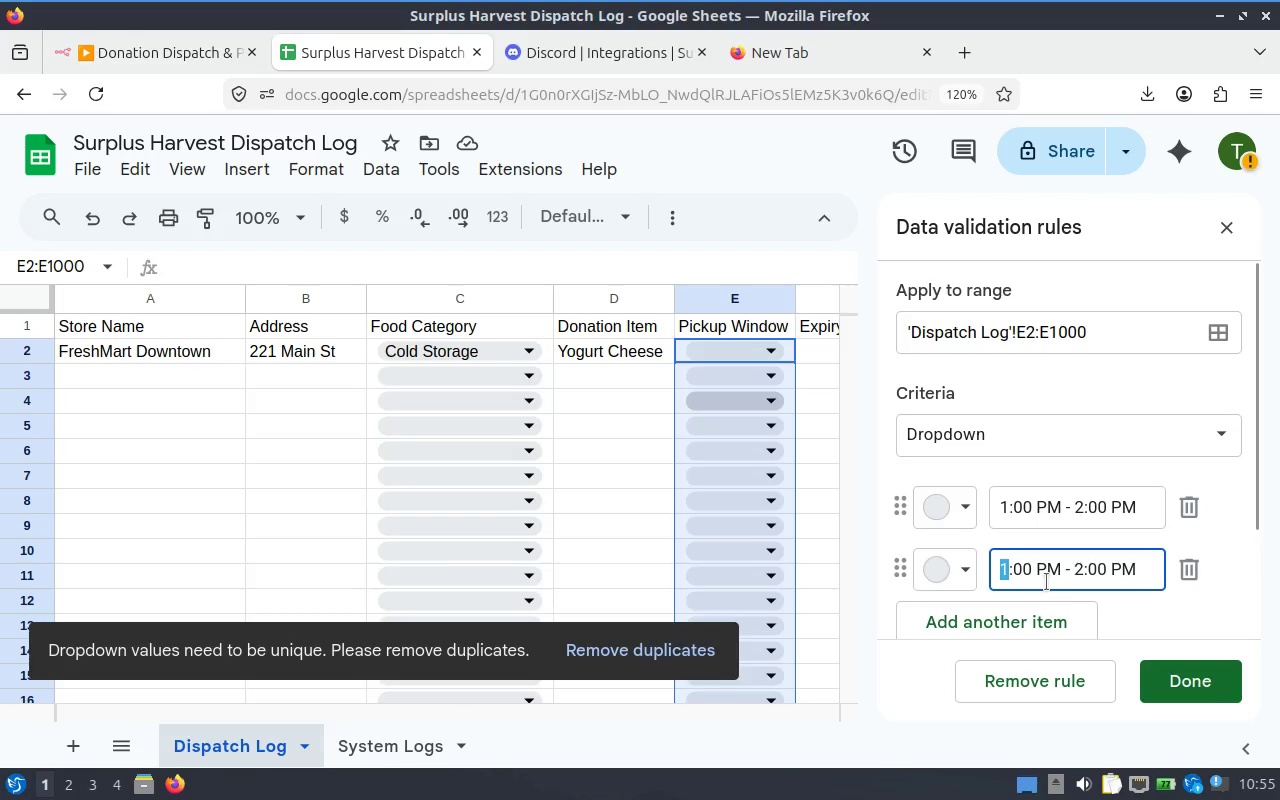 
key(2)
 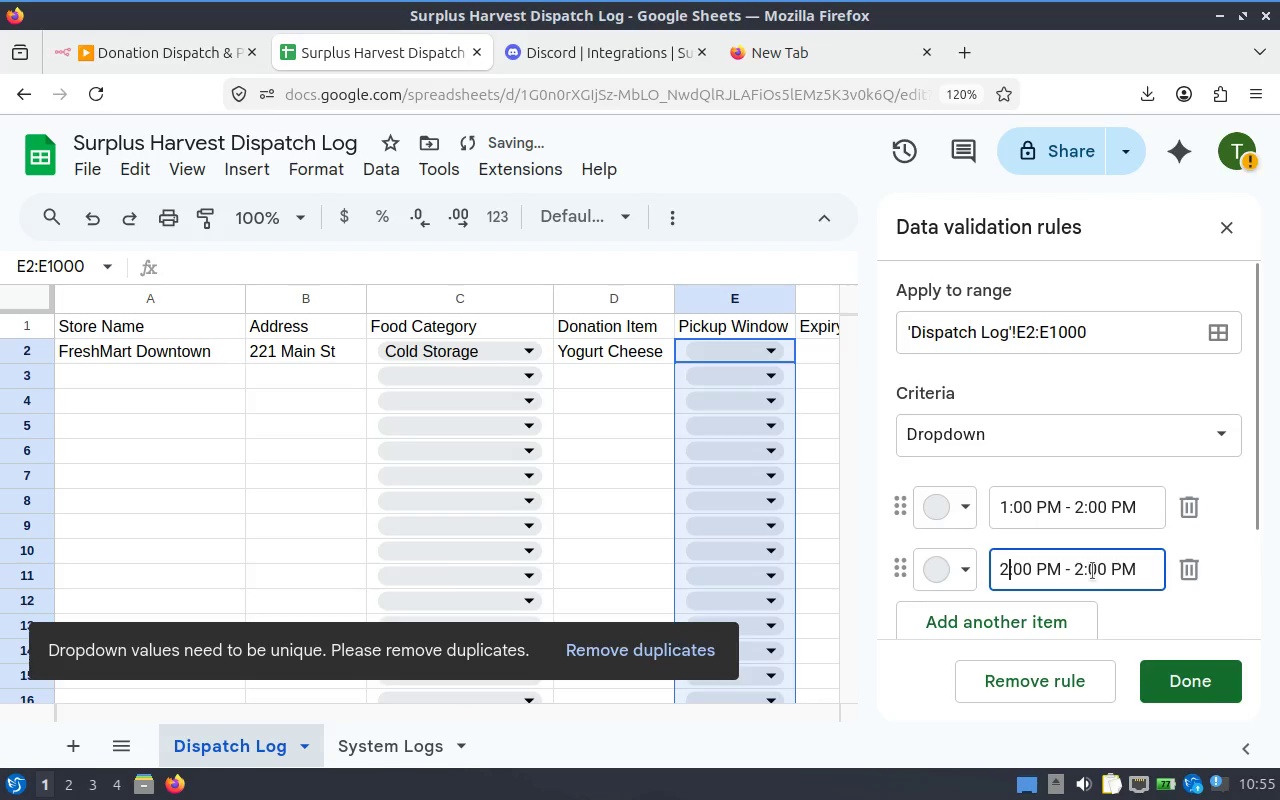 
left_click_drag(start_coordinate=[1085, 574], to_coordinate=[1075, 575])
 